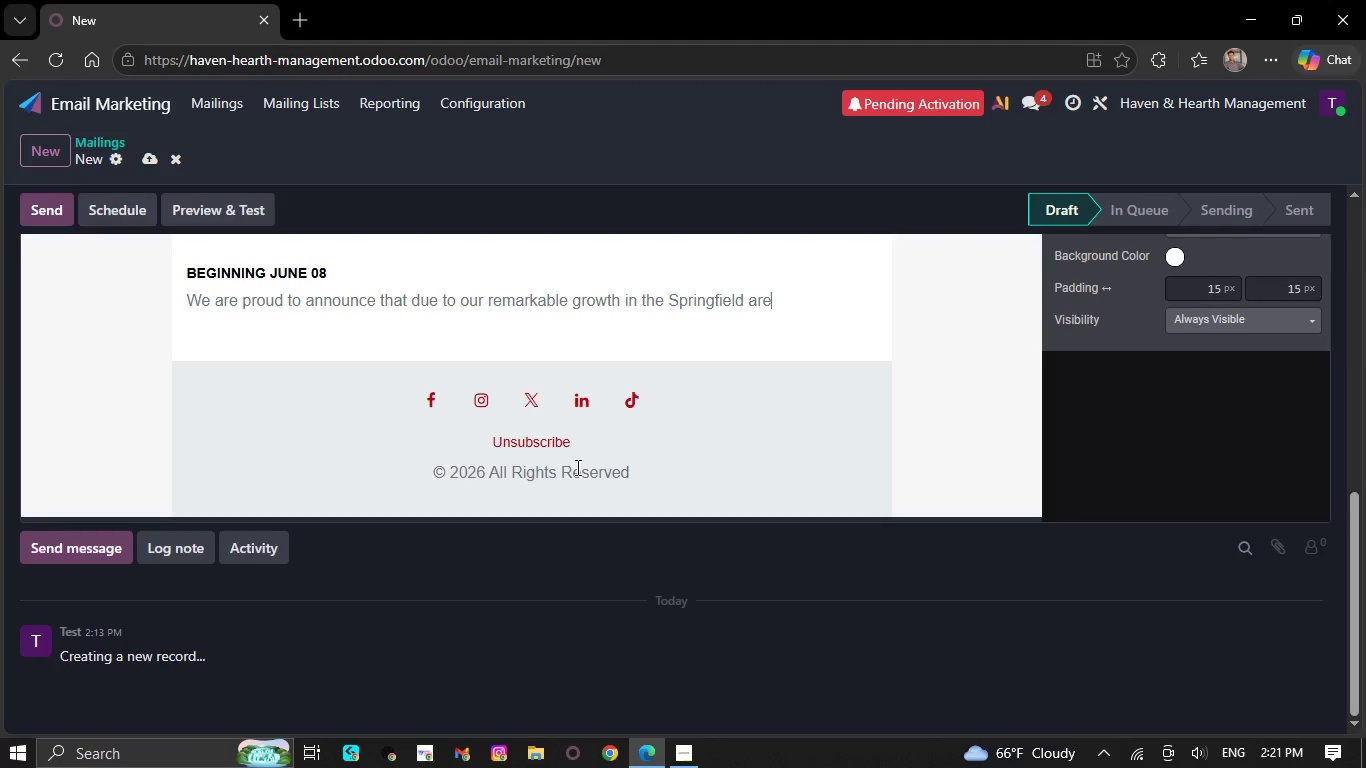 
key(Backspace)
 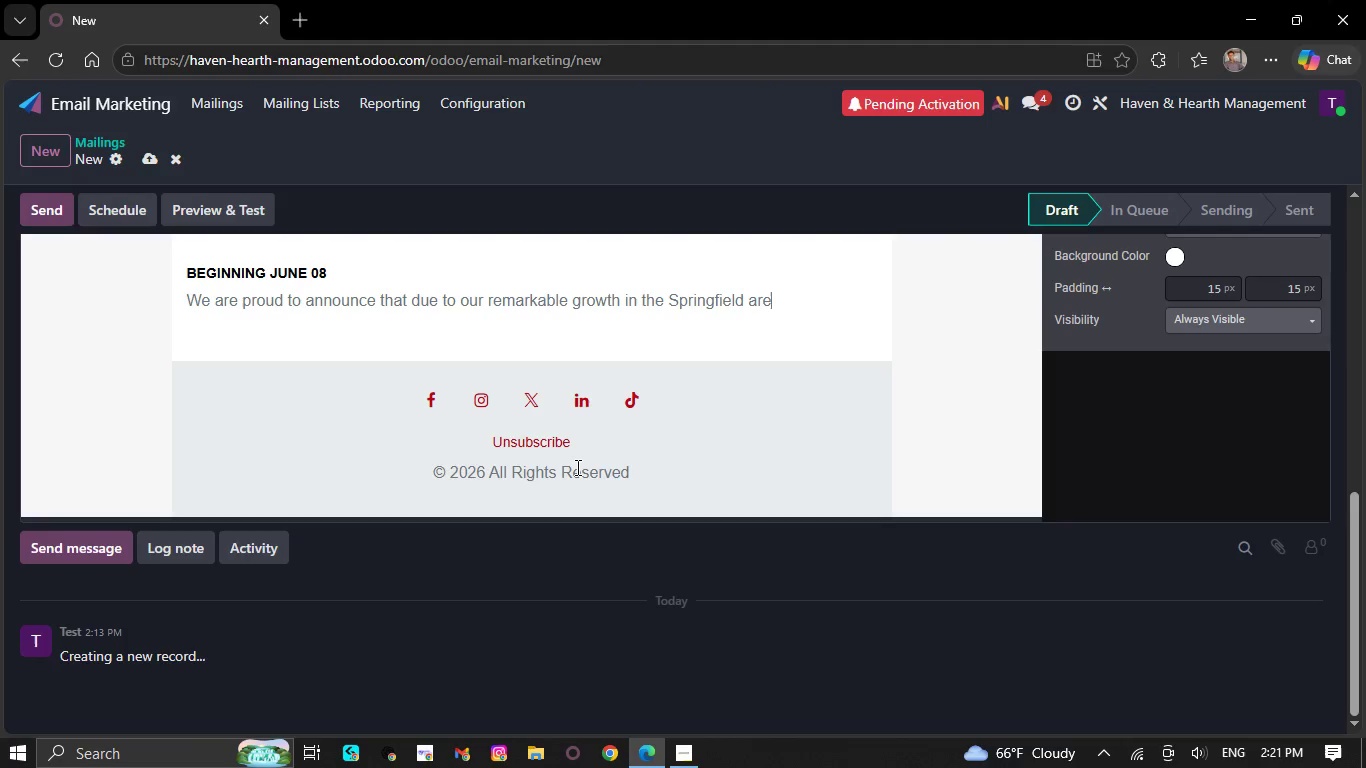 
key(Backspace)
 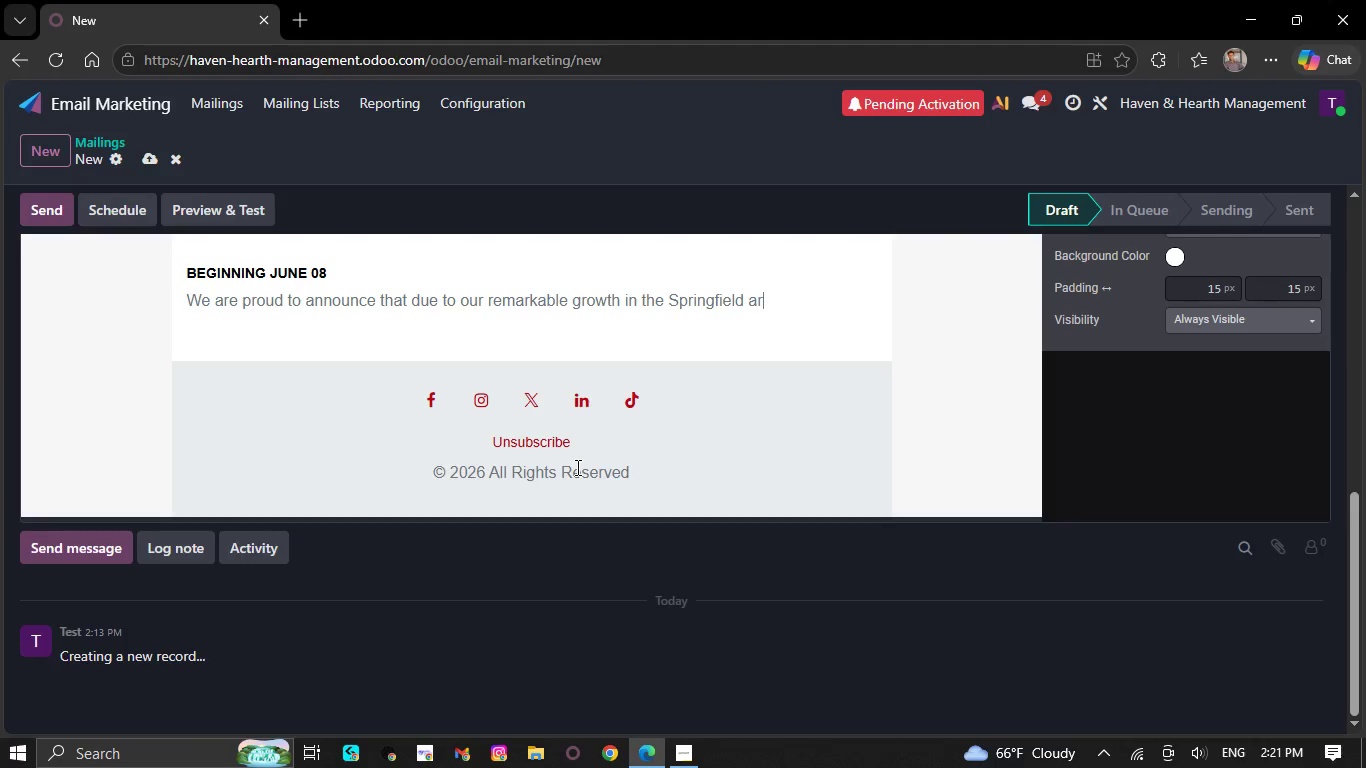 
key(Backspace)
 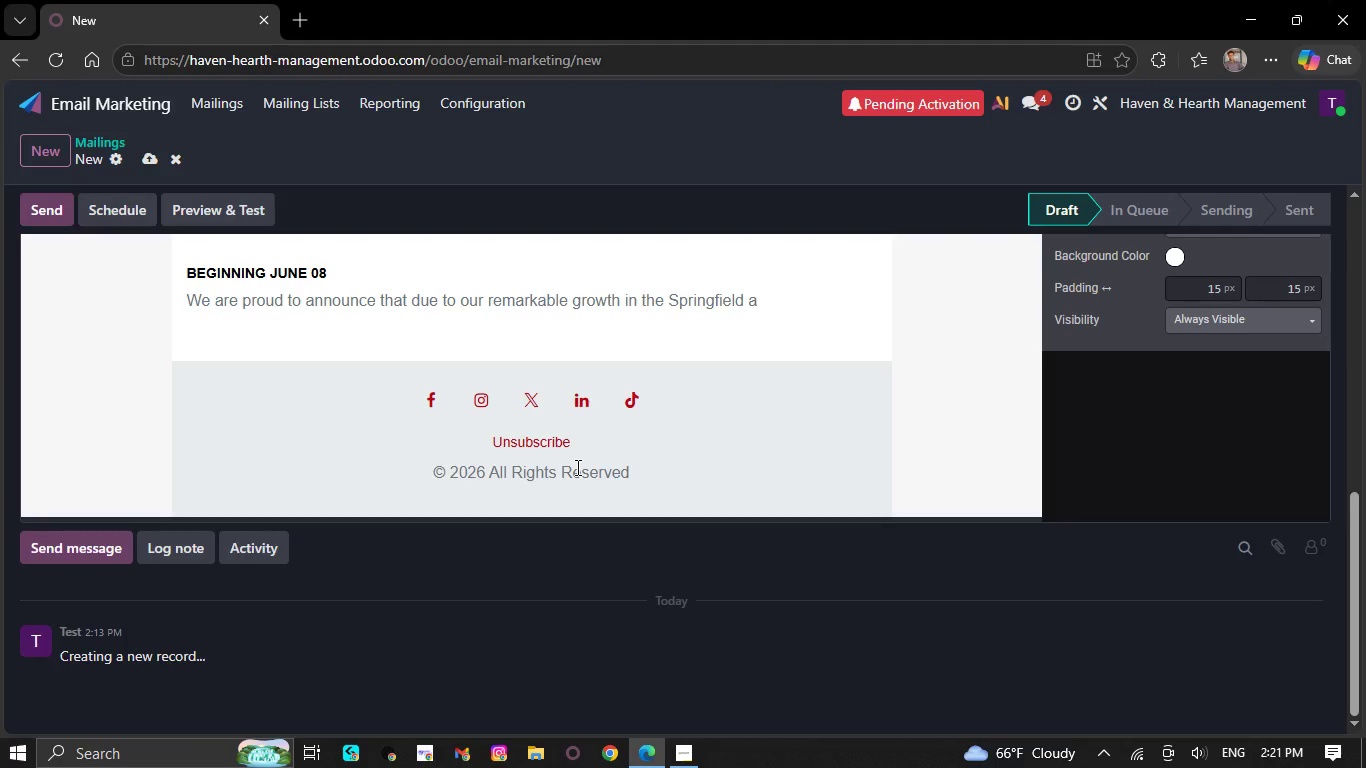 
key(Backspace)
 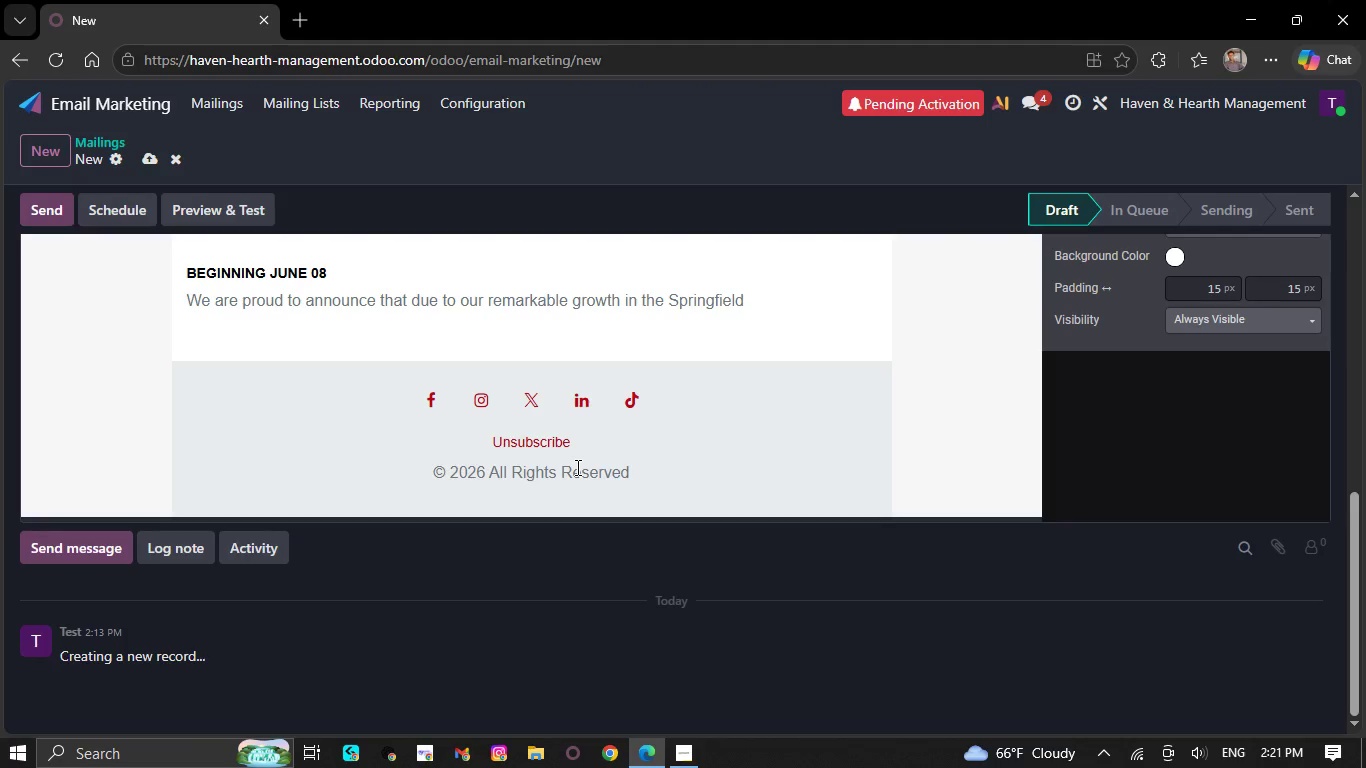 
key(Backspace)
 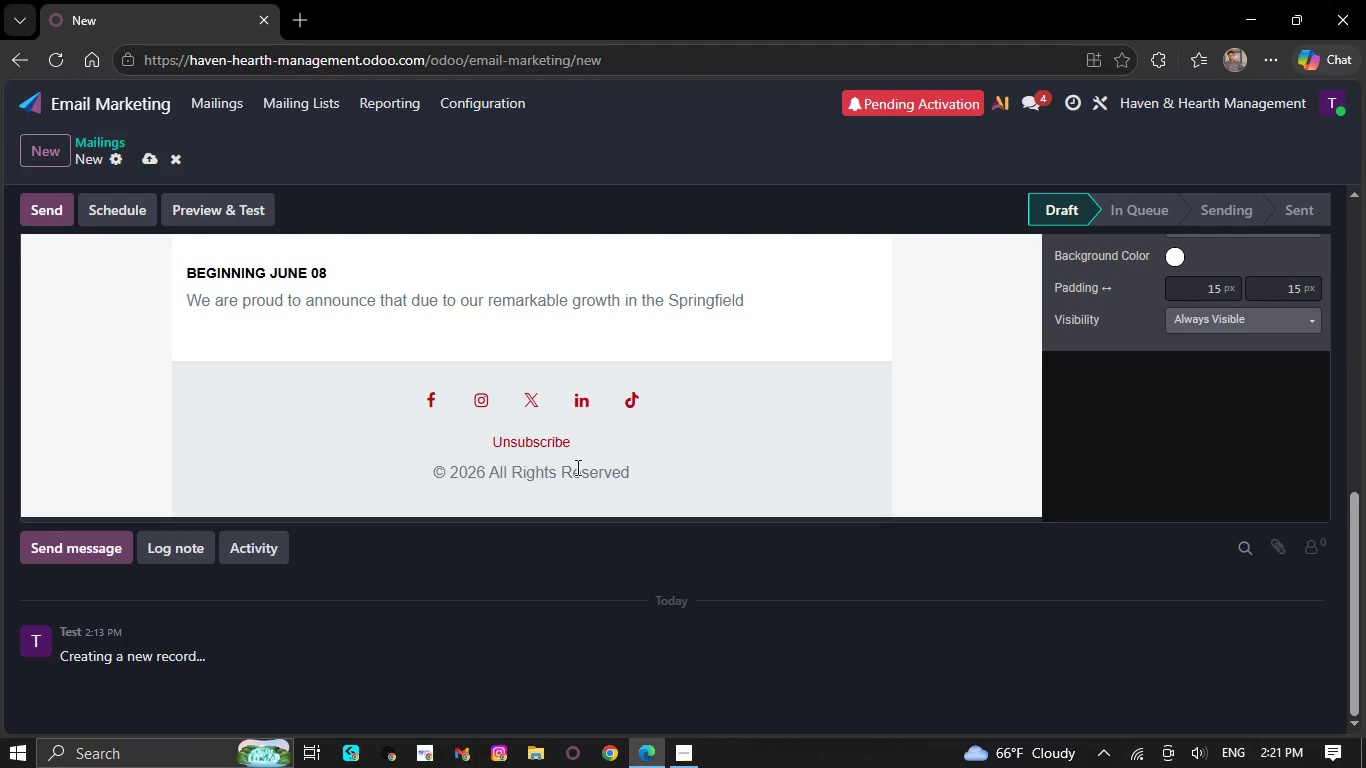 
key(Backspace)
 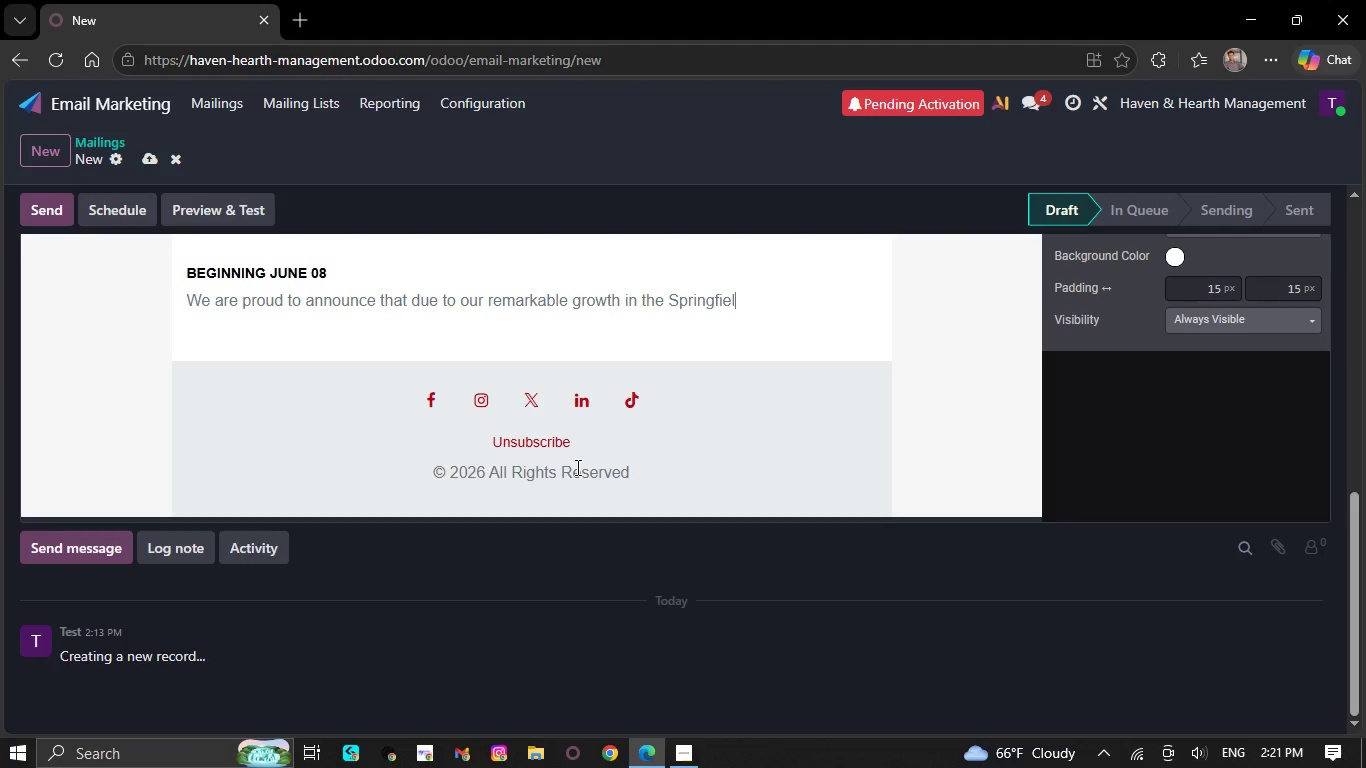 
key(Backspace)
 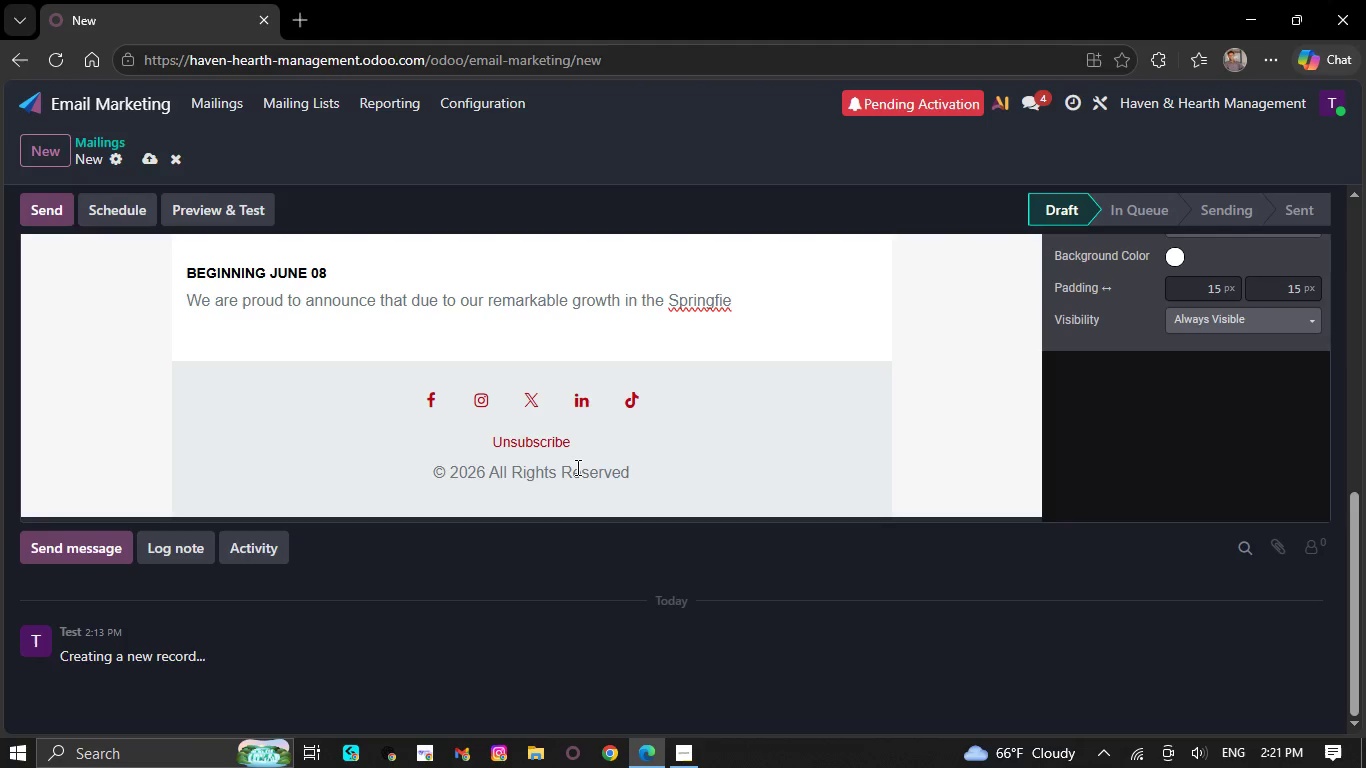 
key(Backspace)
 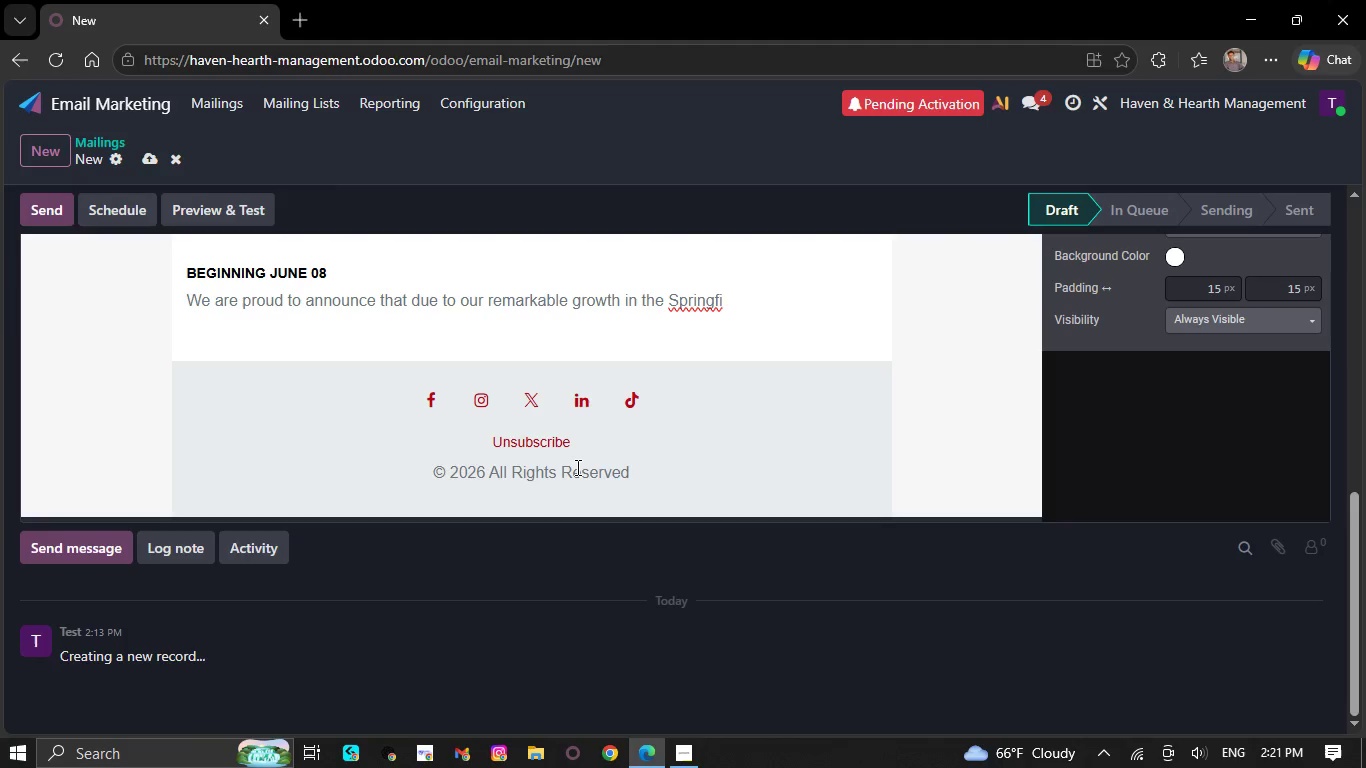 
key(Backspace)
 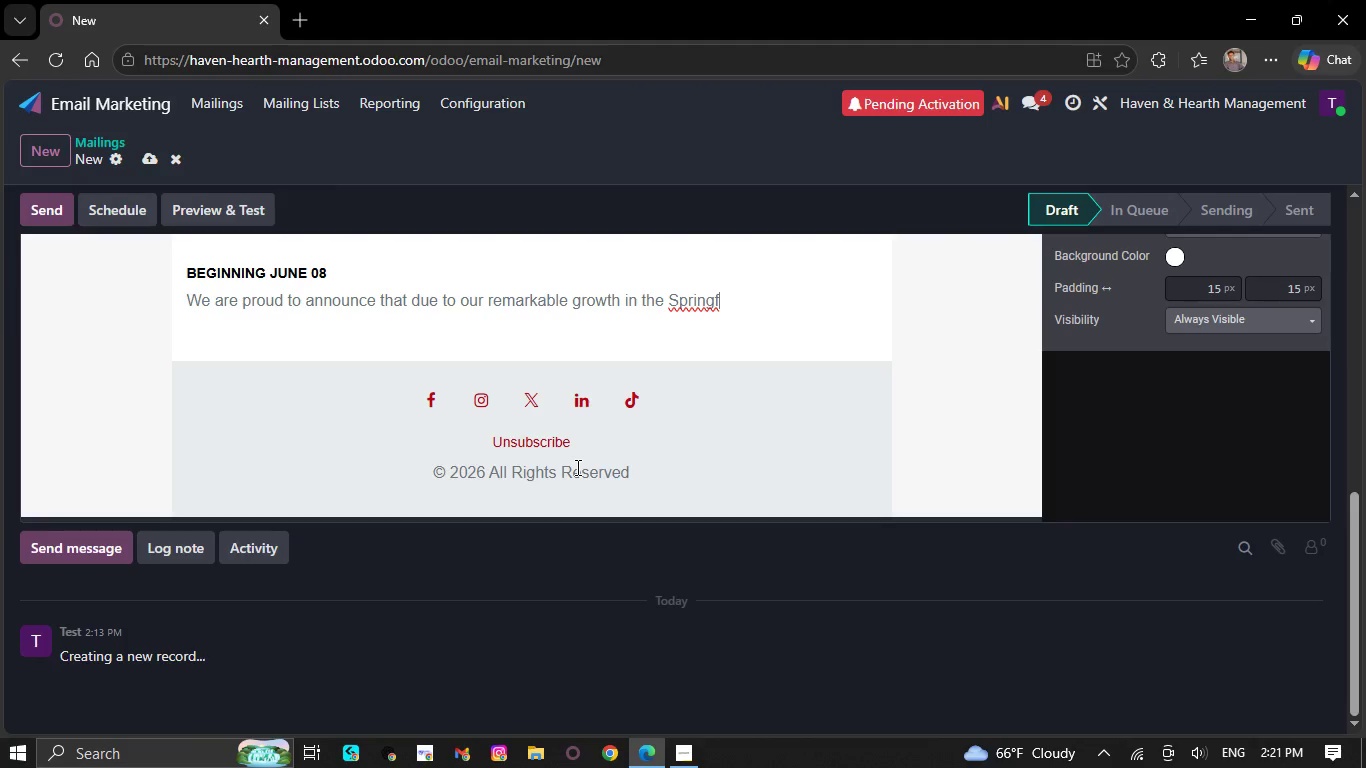 
key(Backspace)
 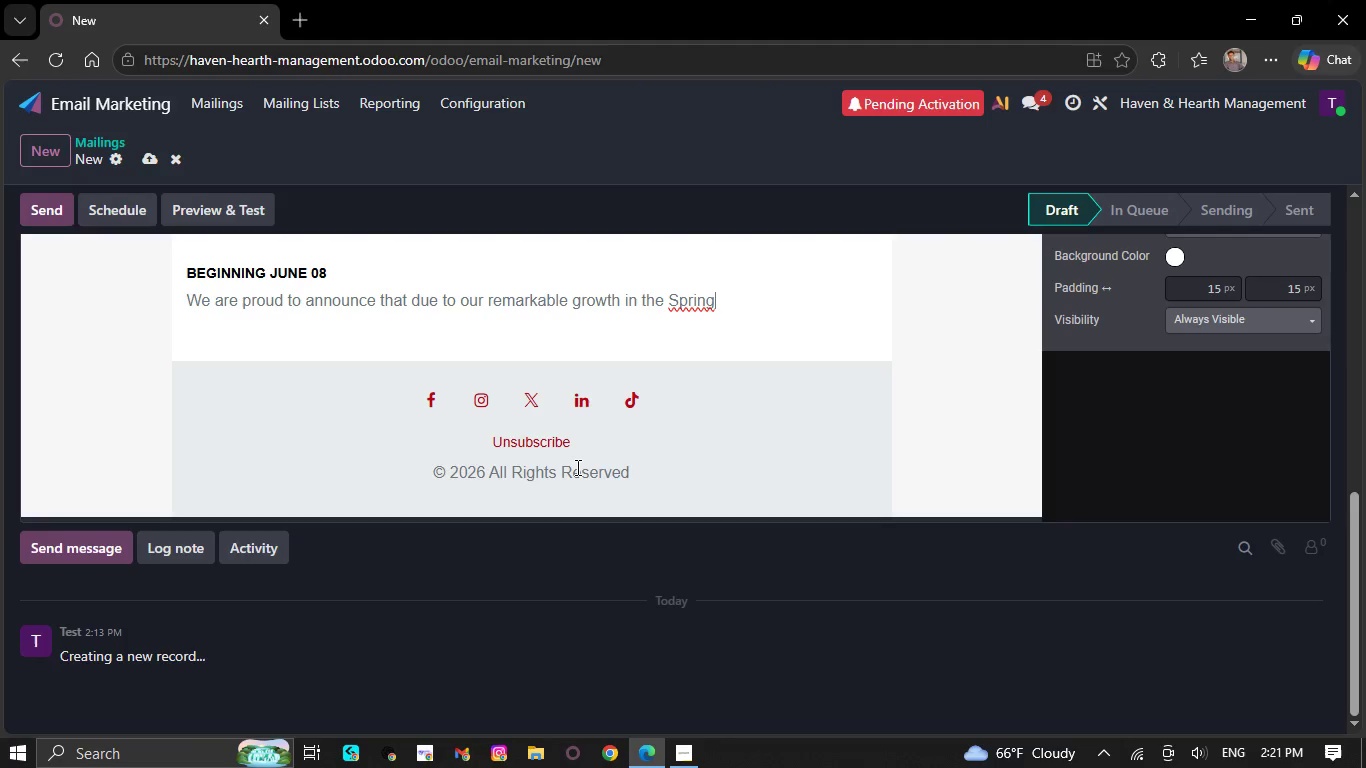 
key(Backspace)
 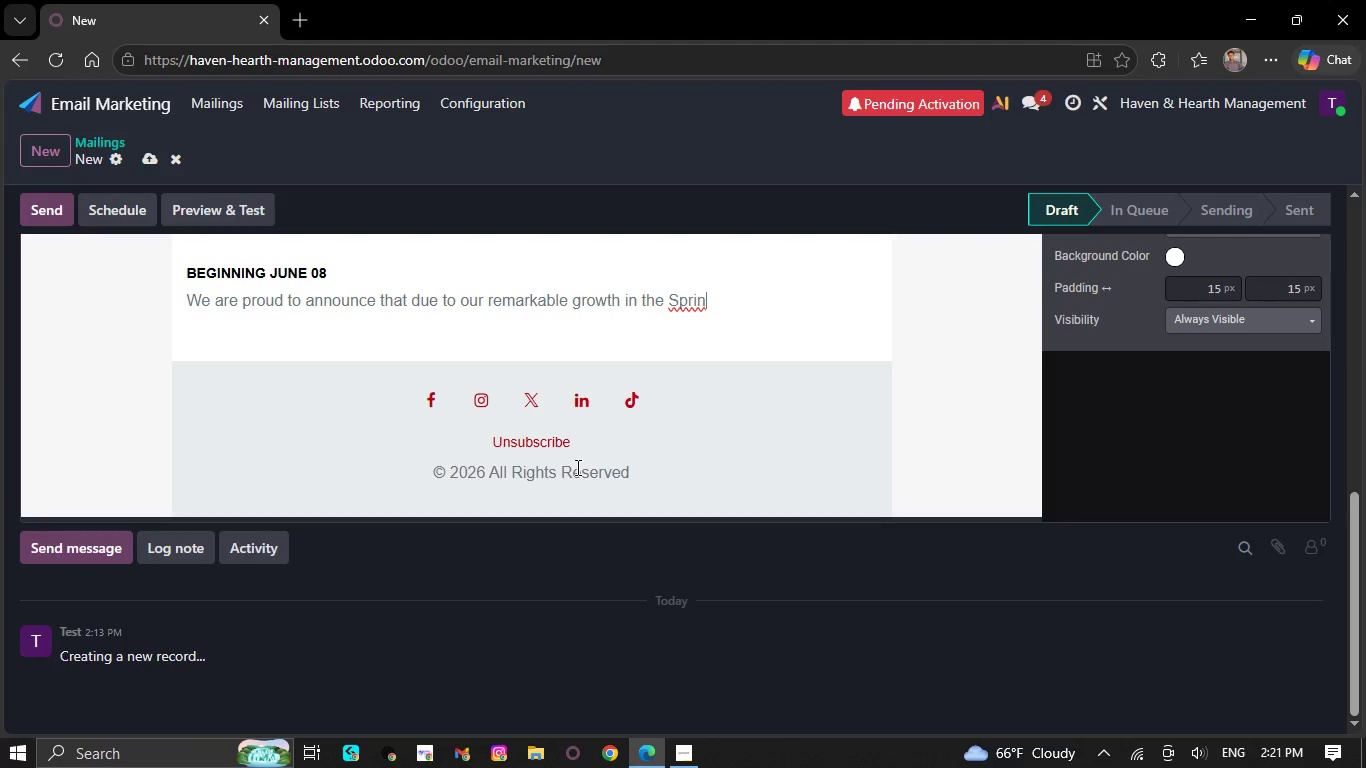 
key(Backspace)
 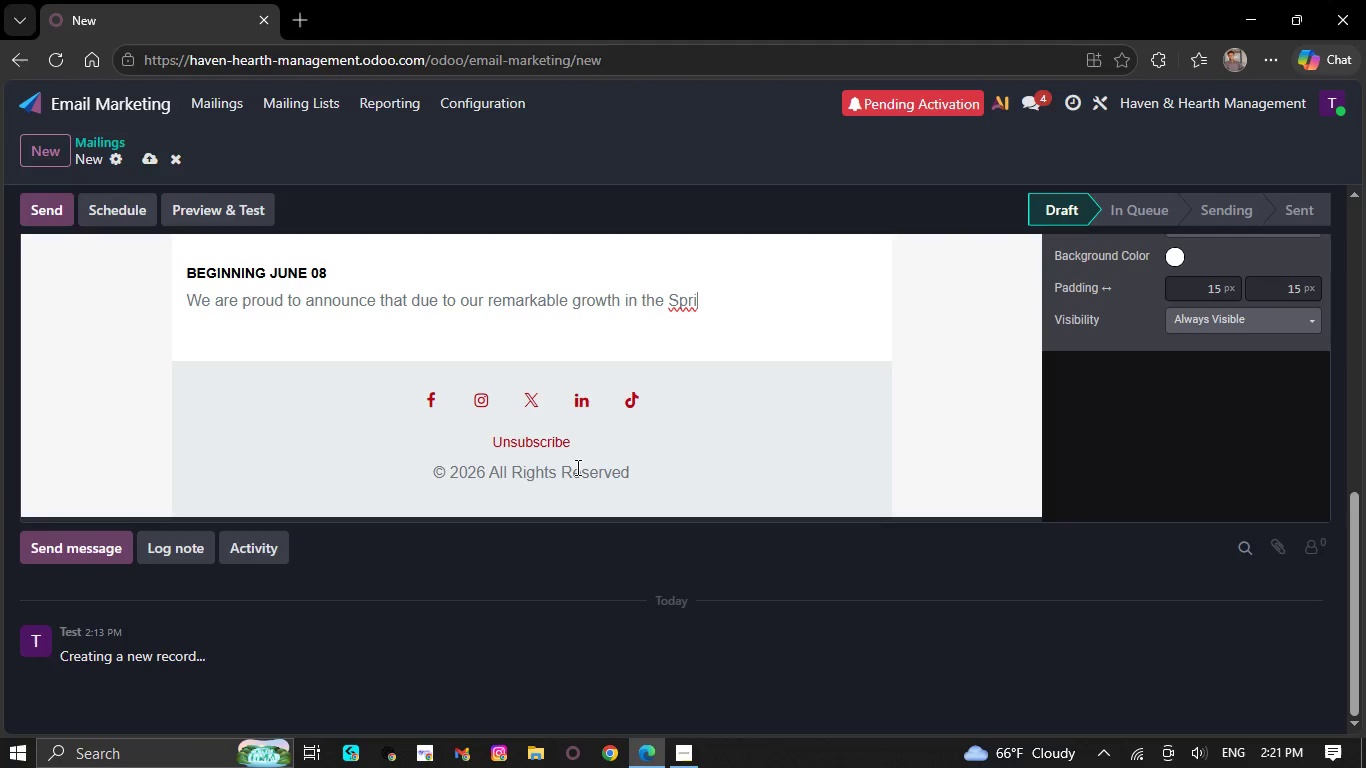 
key(Backspace)
 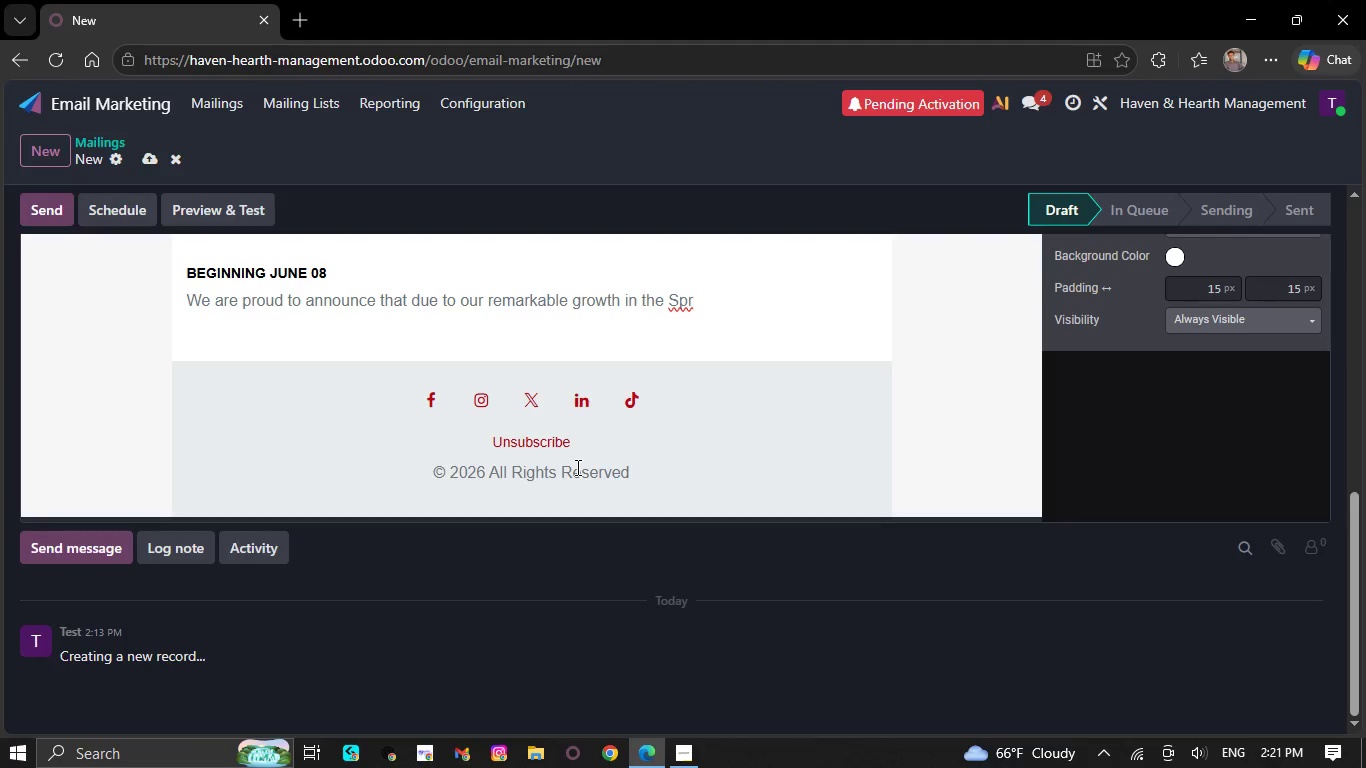 
key(Backspace)
 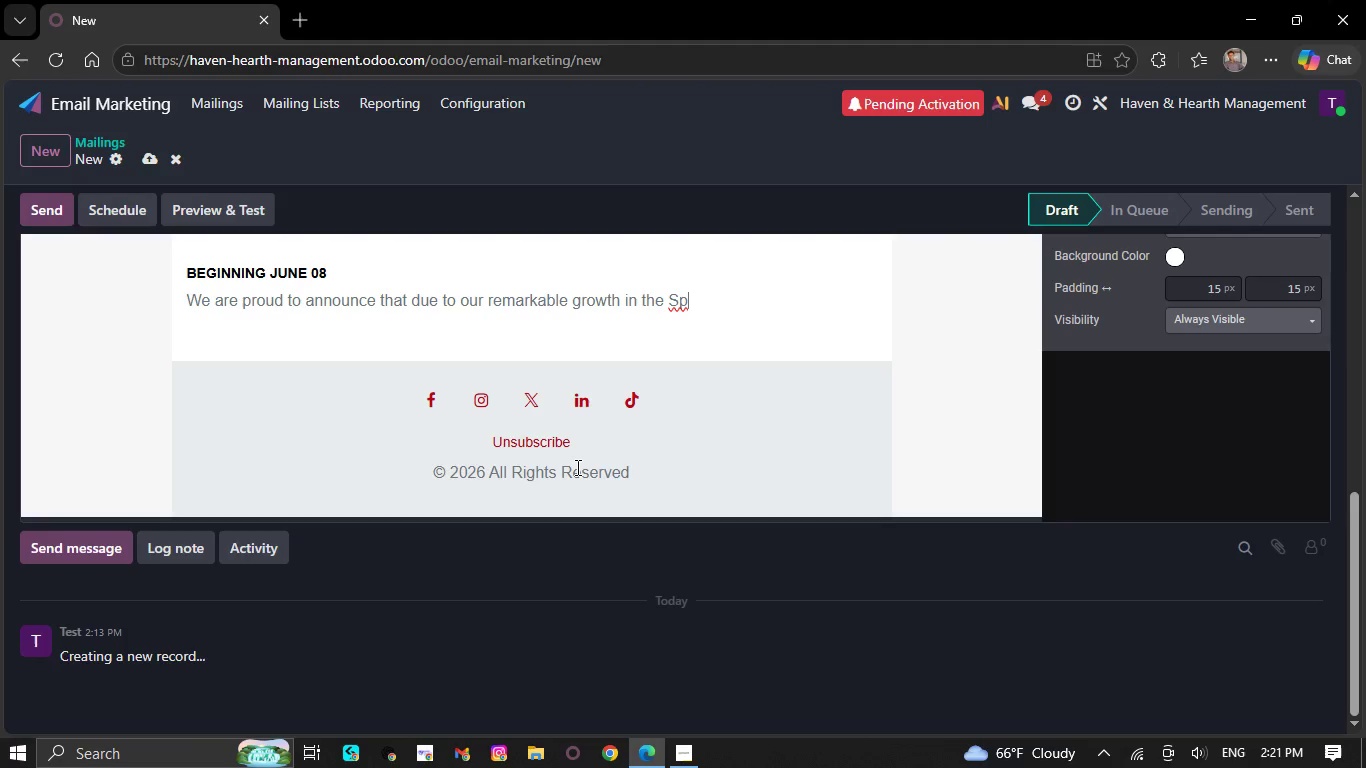 
key(Backspace)
 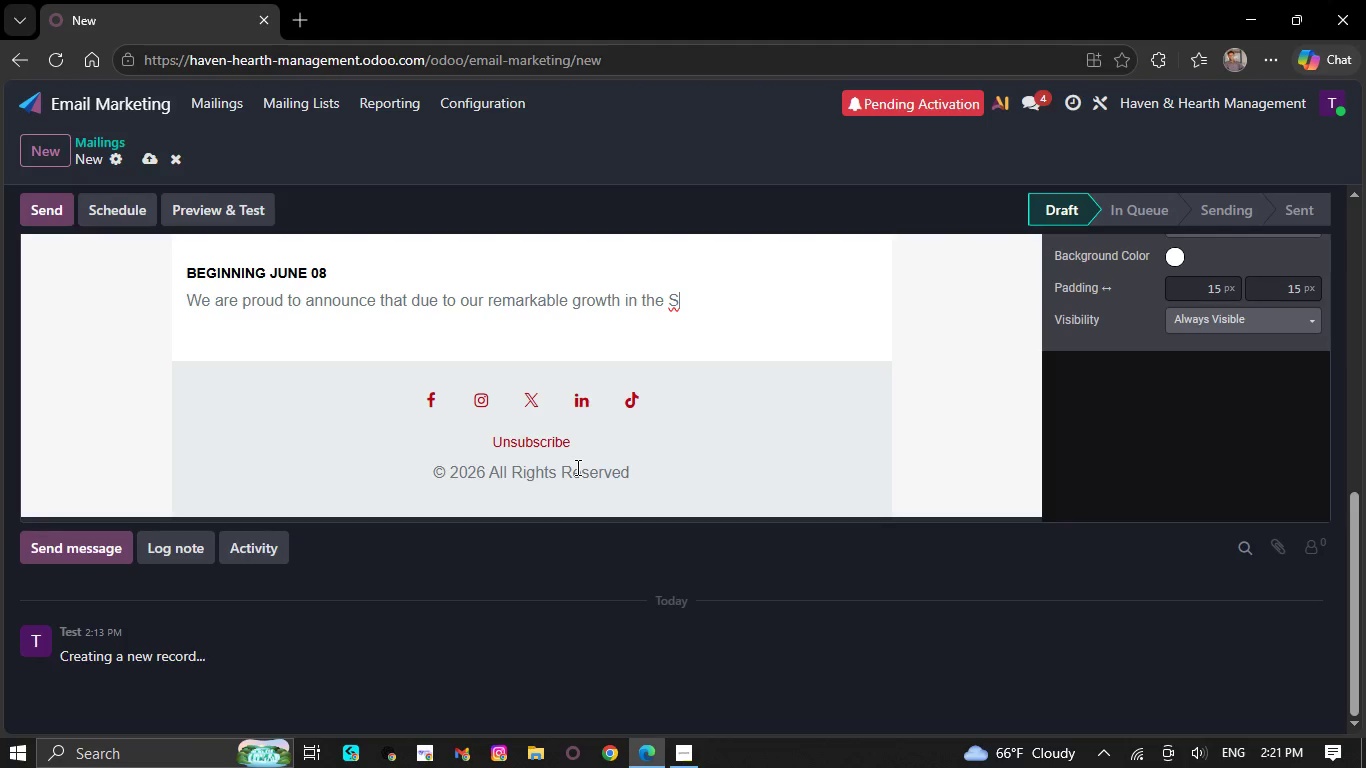 
key(Backspace)
 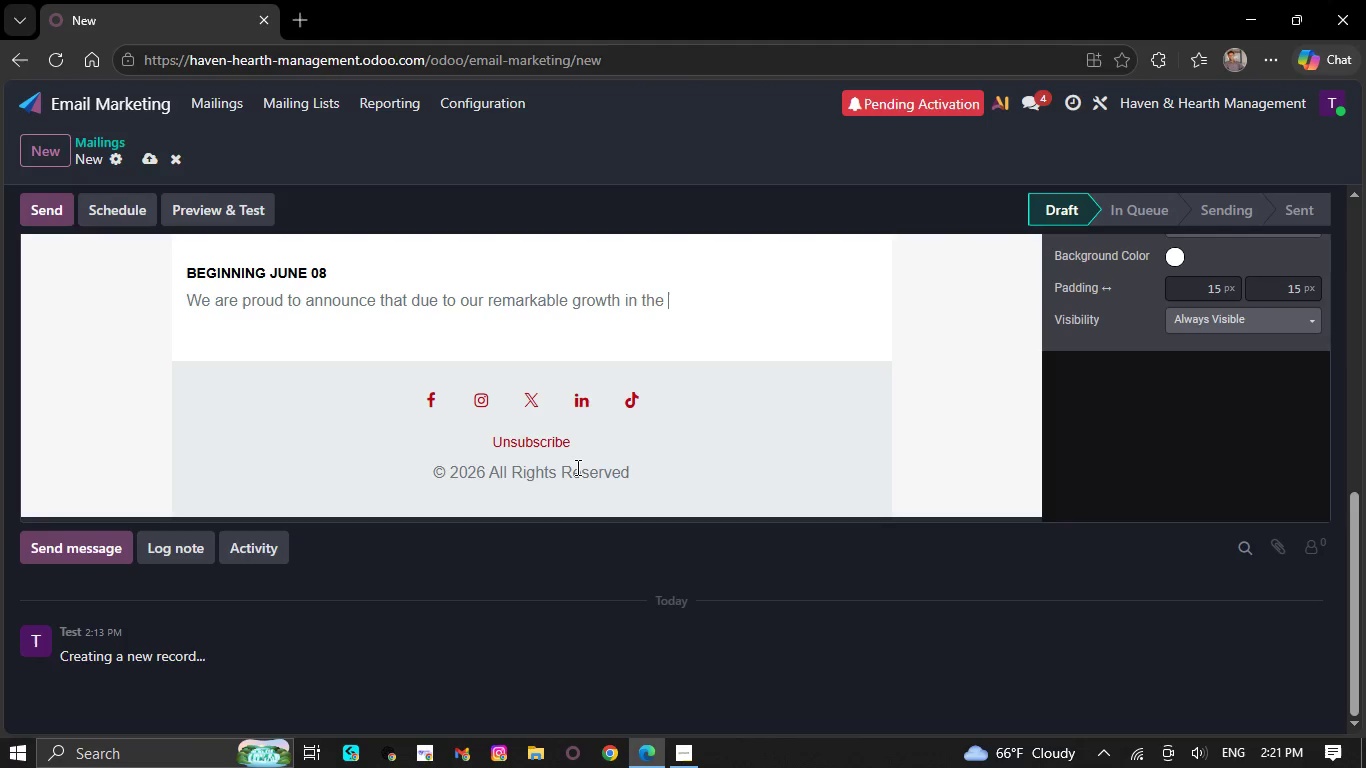 
key(Backspace)
 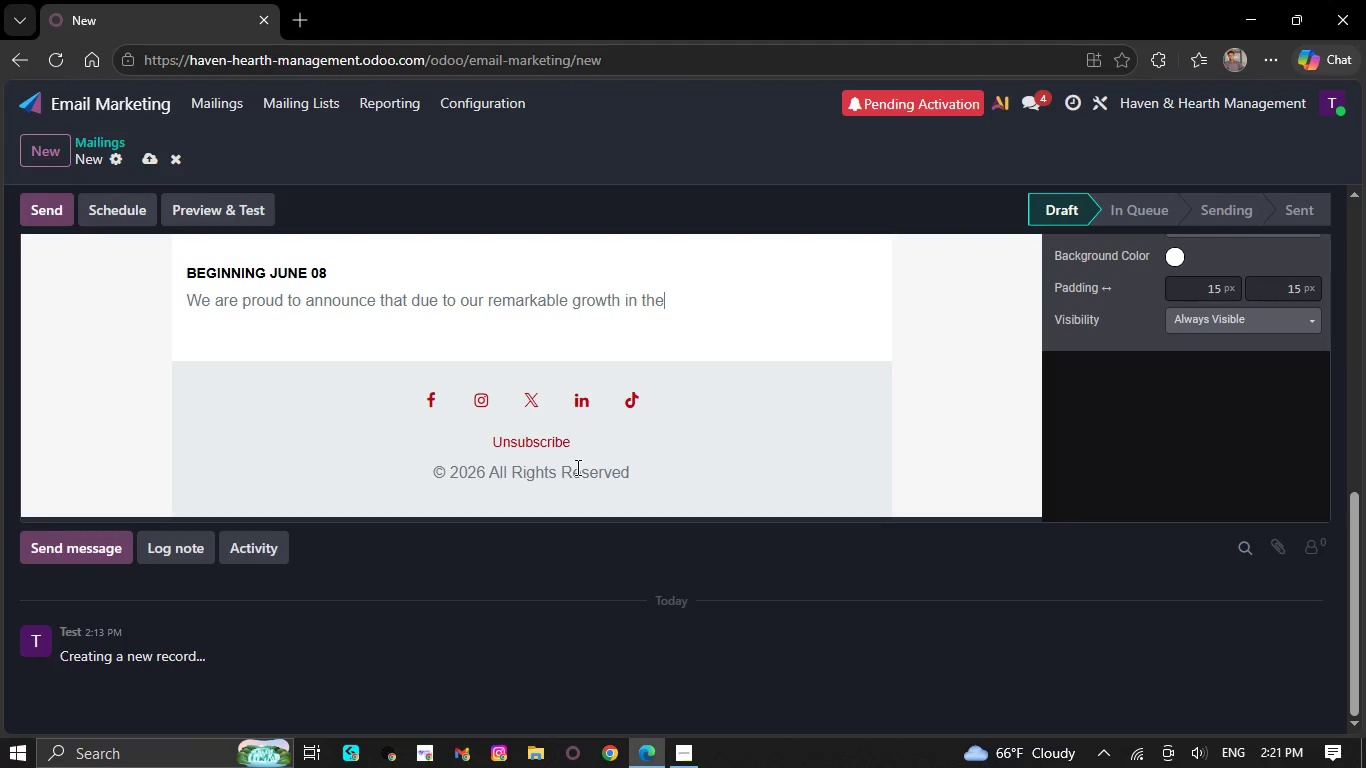 
key(Backspace)
 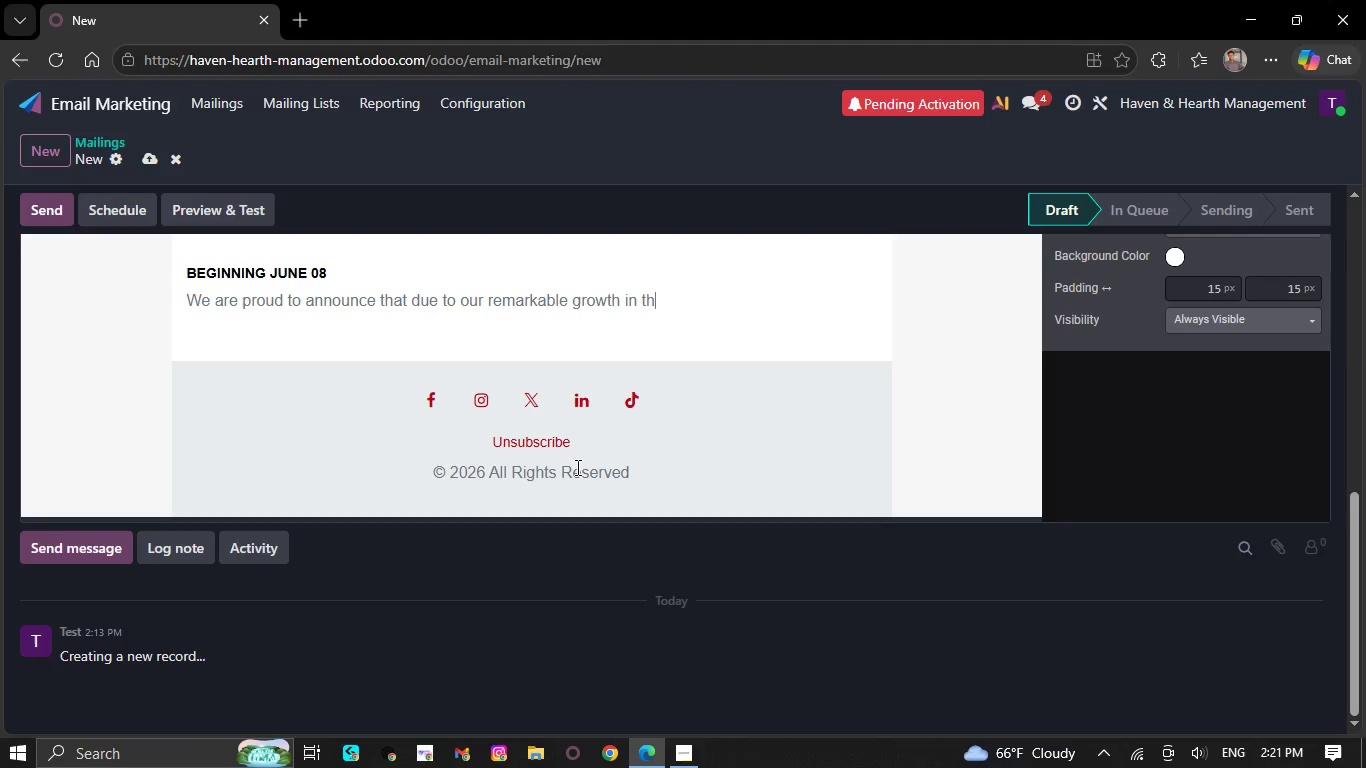 
key(Backspace)
 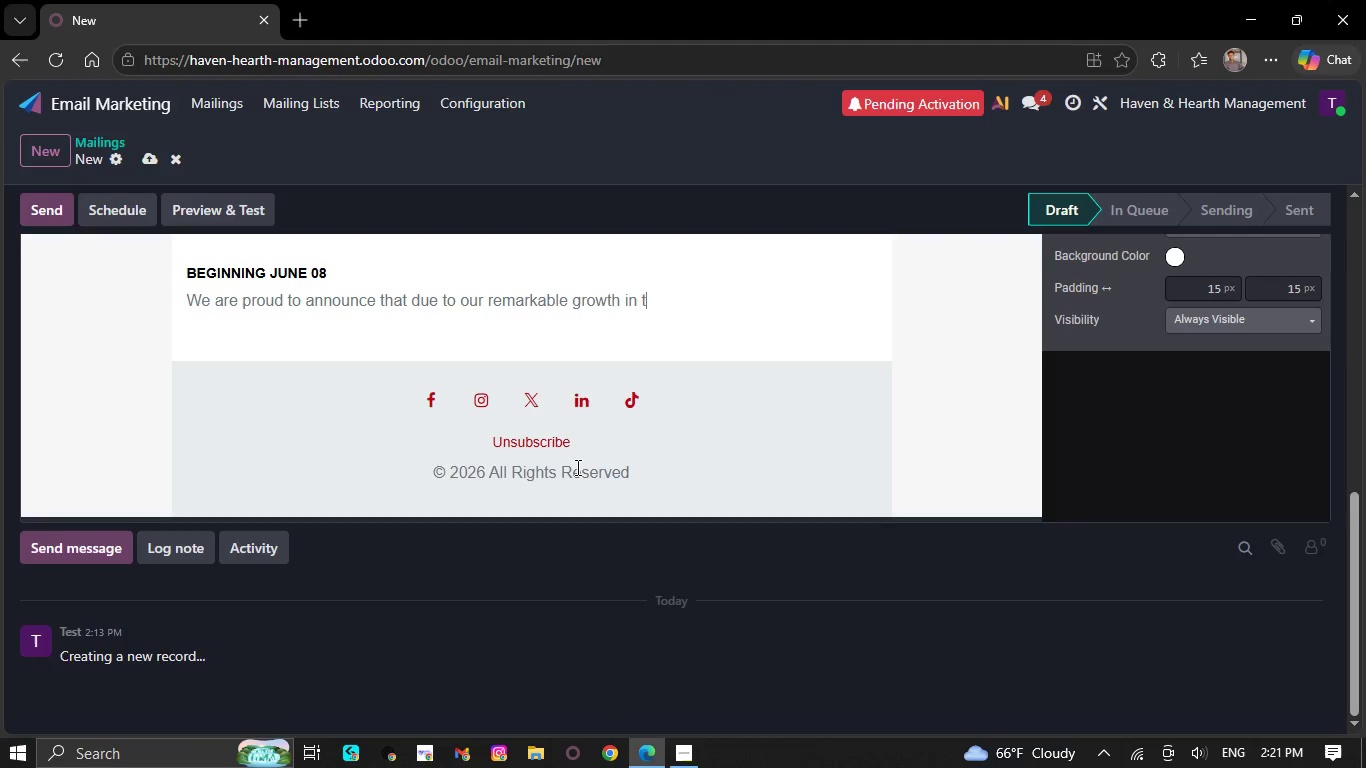 
key(Backspace)
 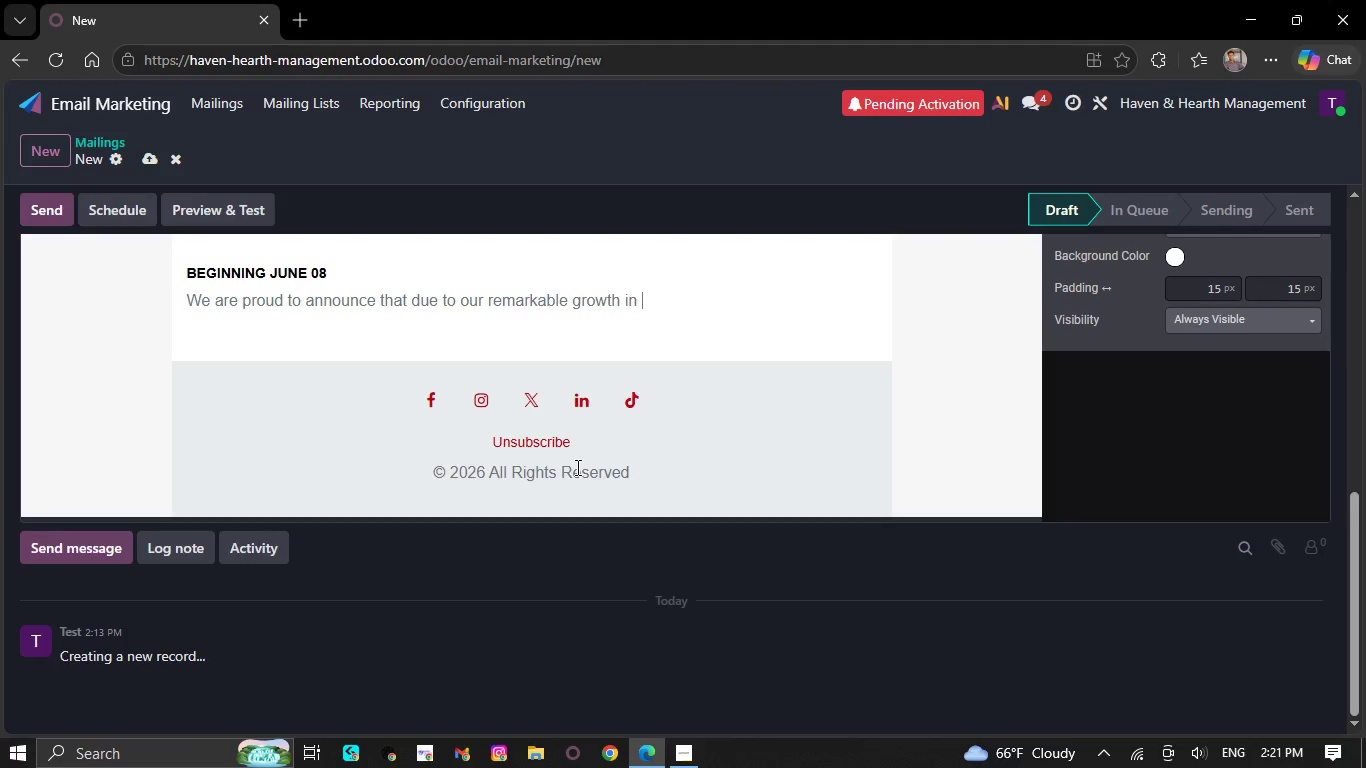 
key(Backspace)
 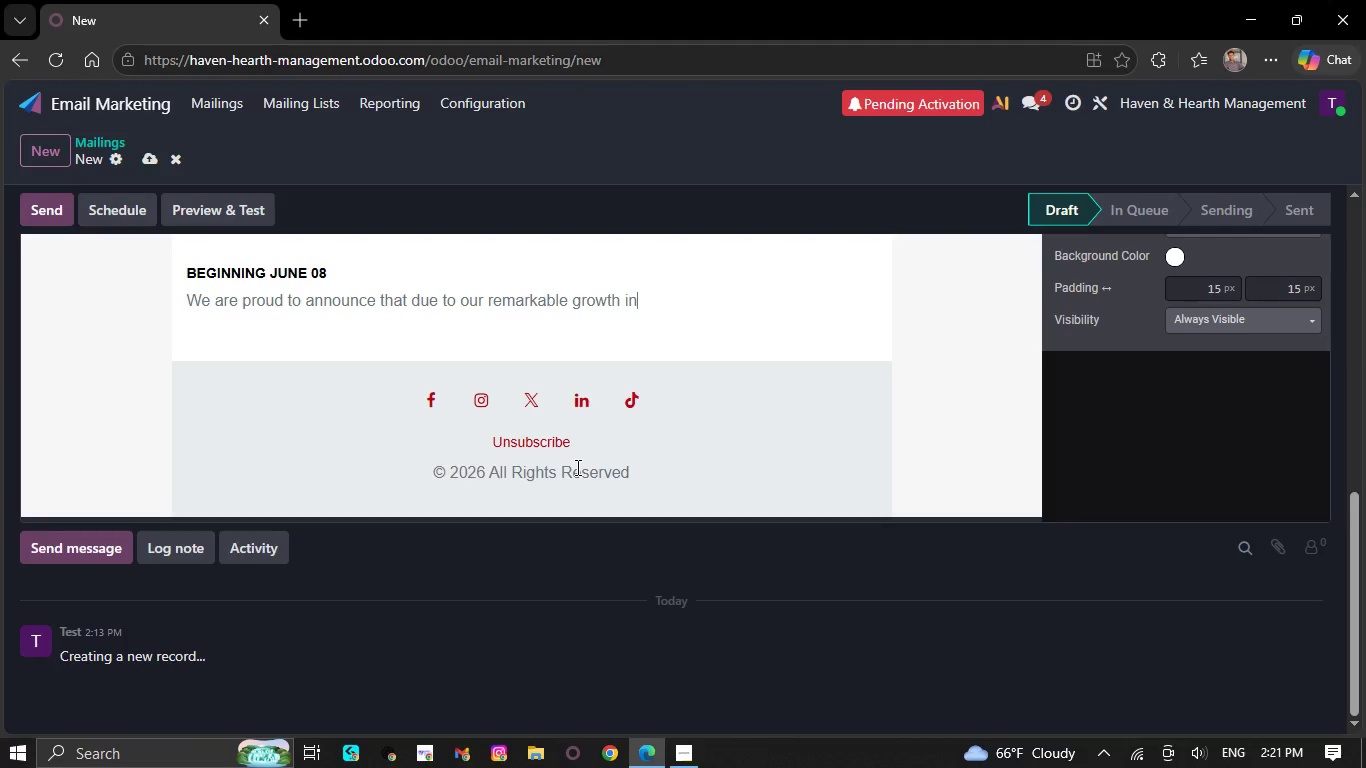 
key(Backspace)
 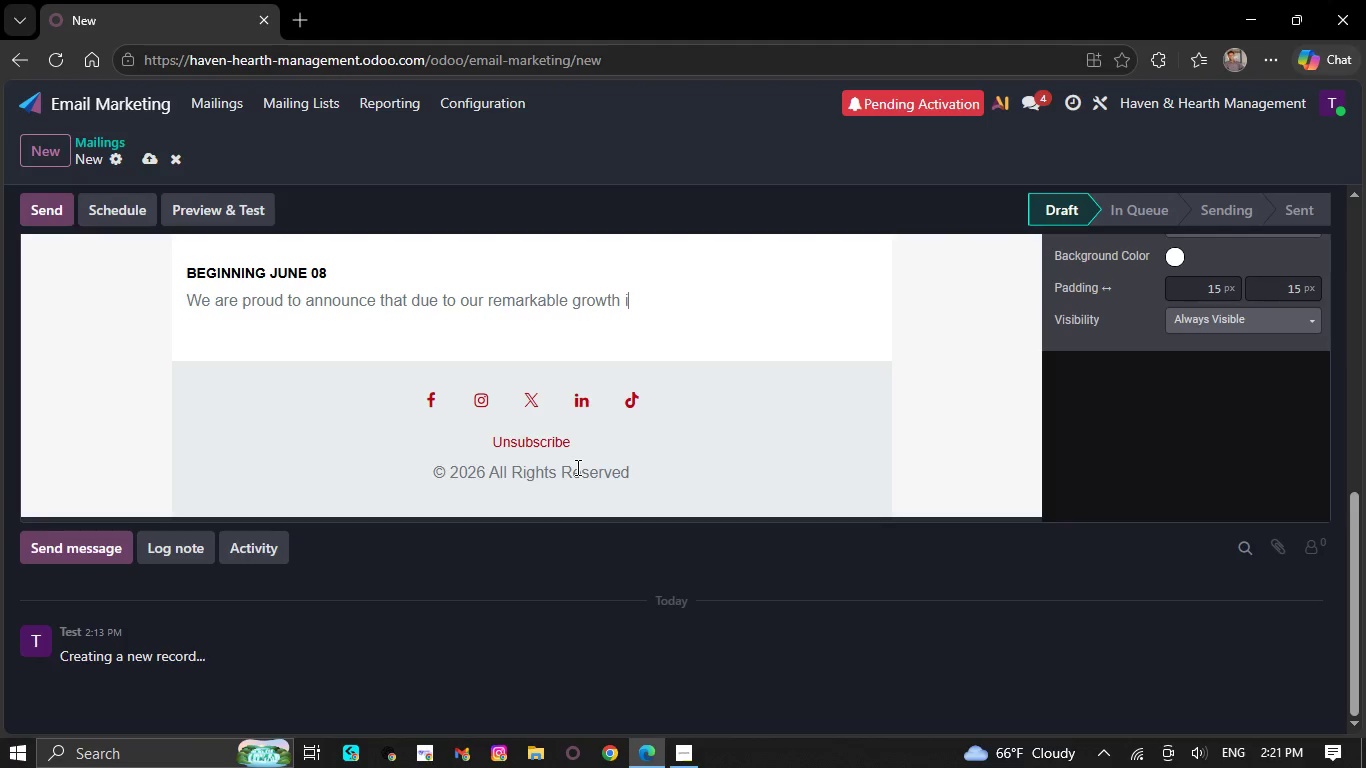 
key(Backspace)
 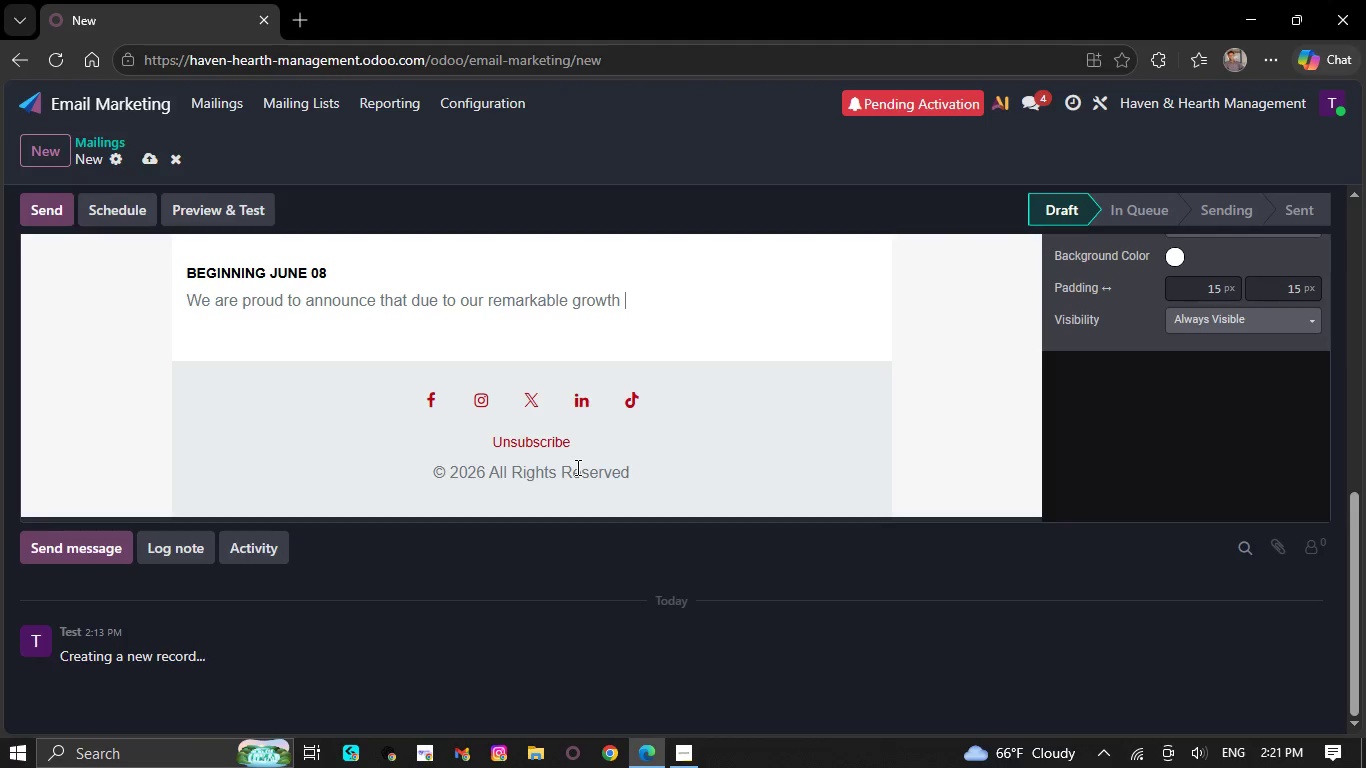 
key(Backspace)
 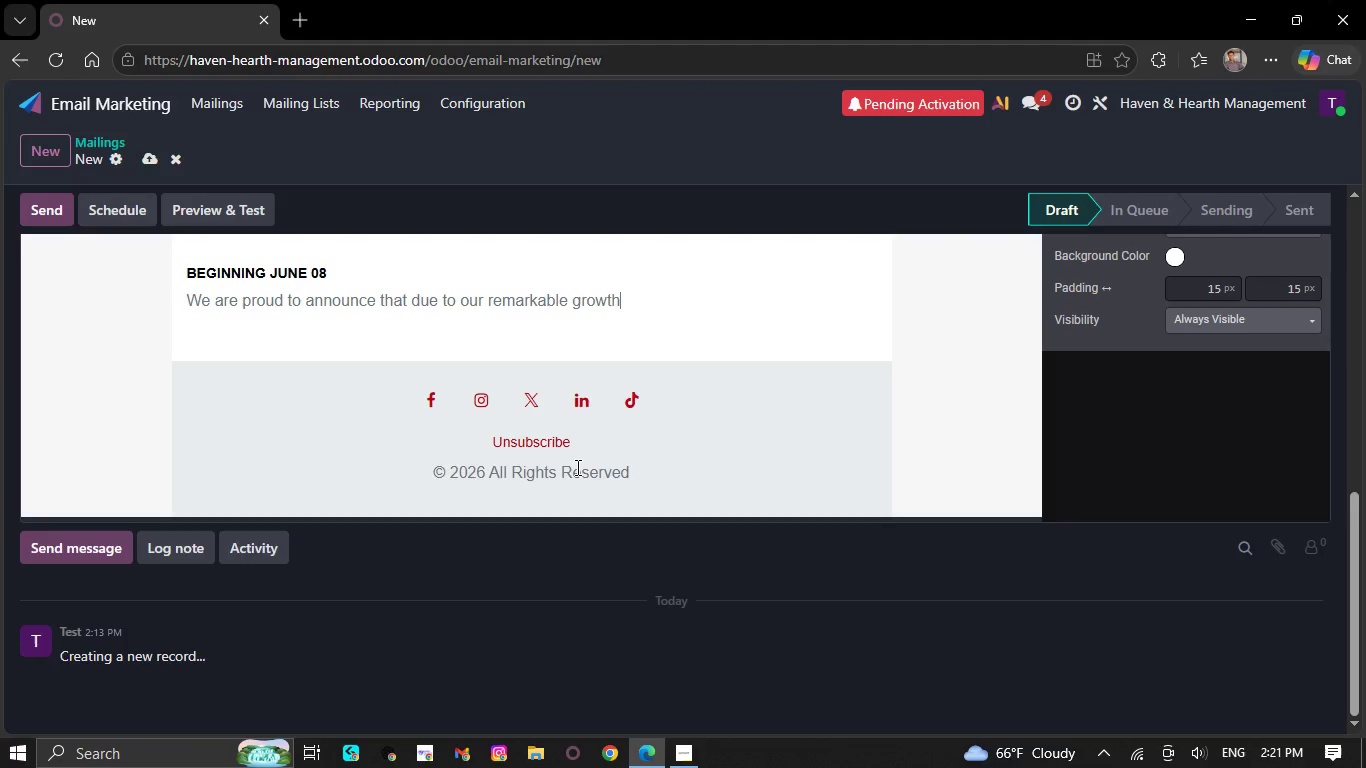 
key(Backspace)
 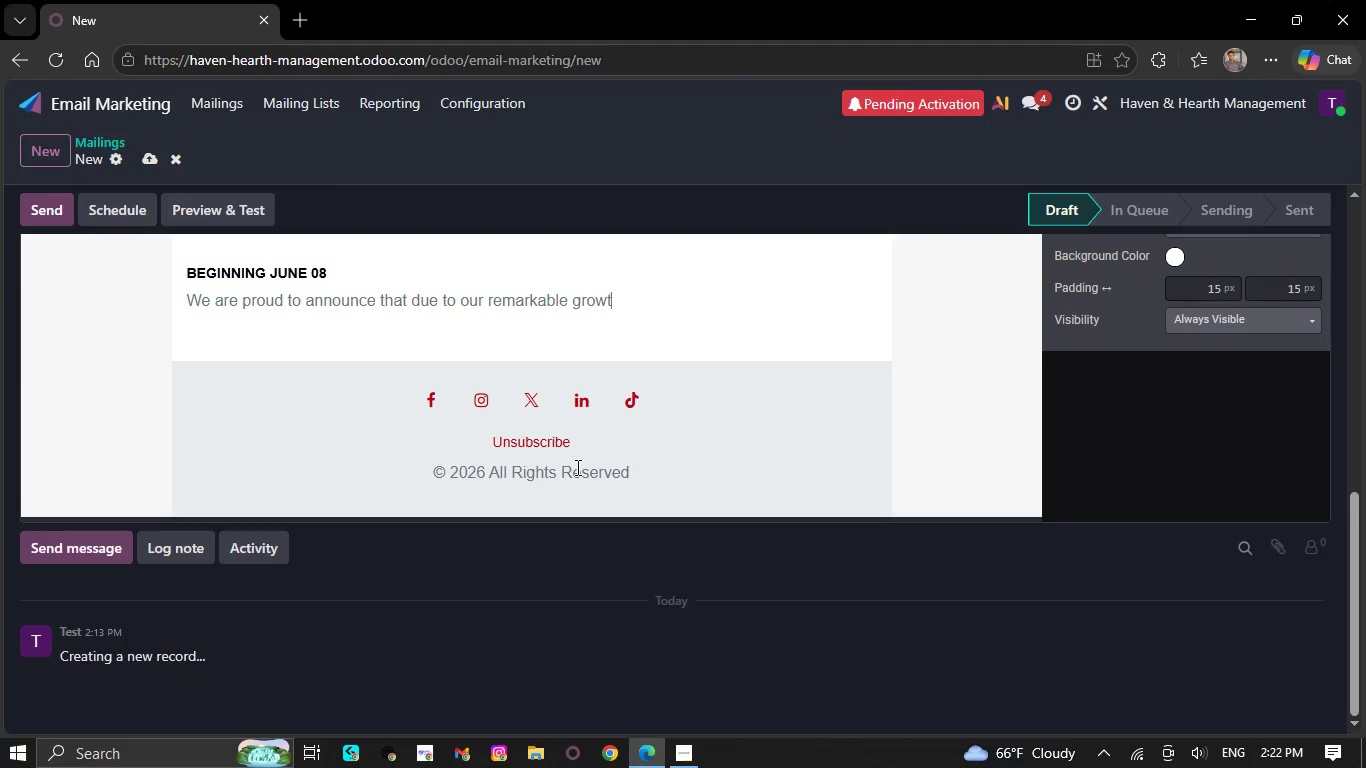 
key(Backspace)
 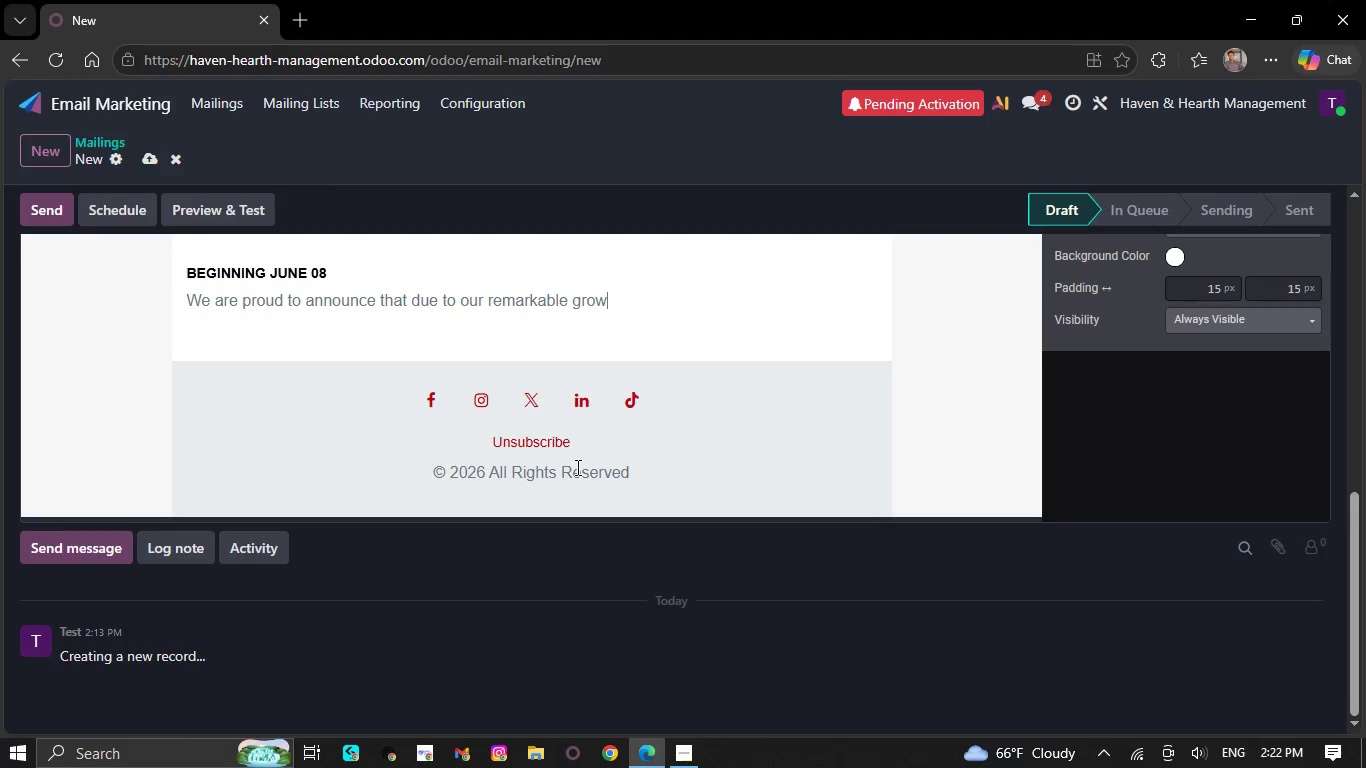 
key(Backspace)
 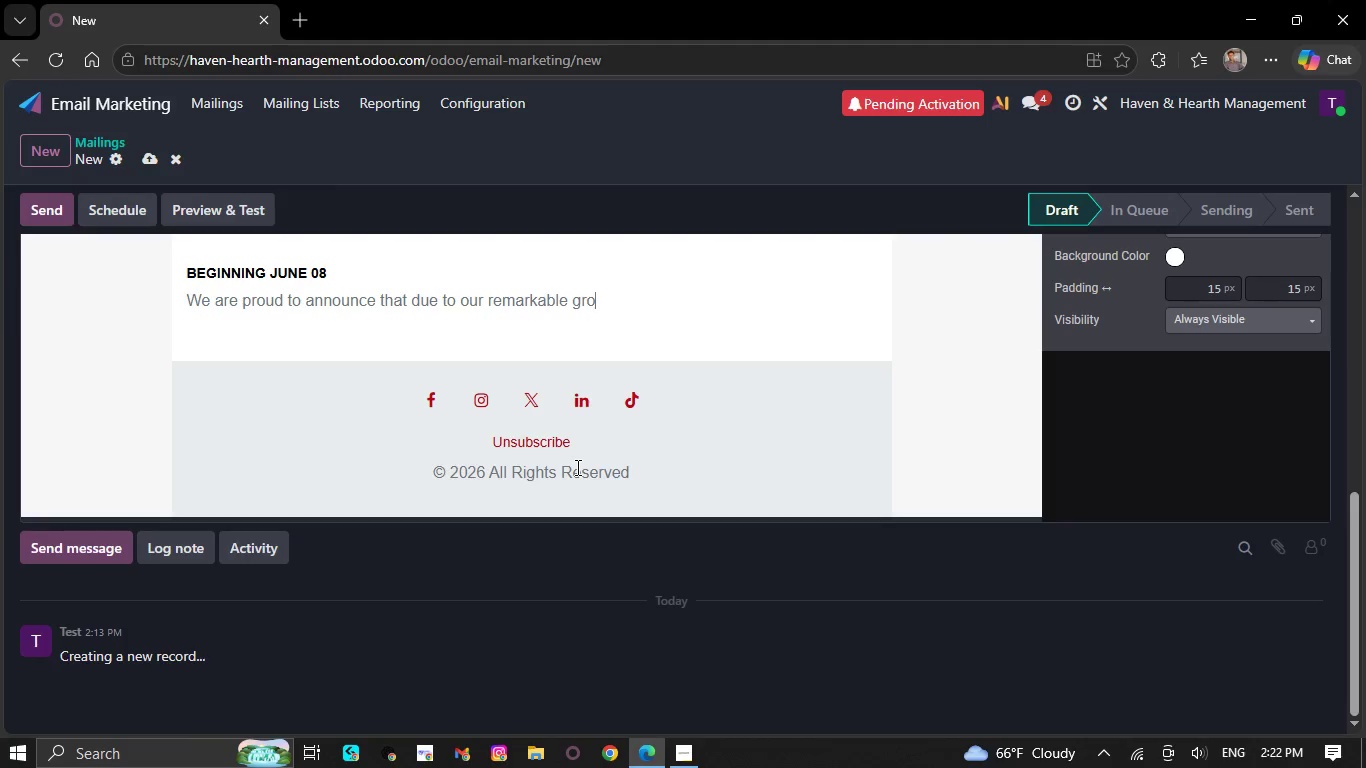 
key(Backspace)
 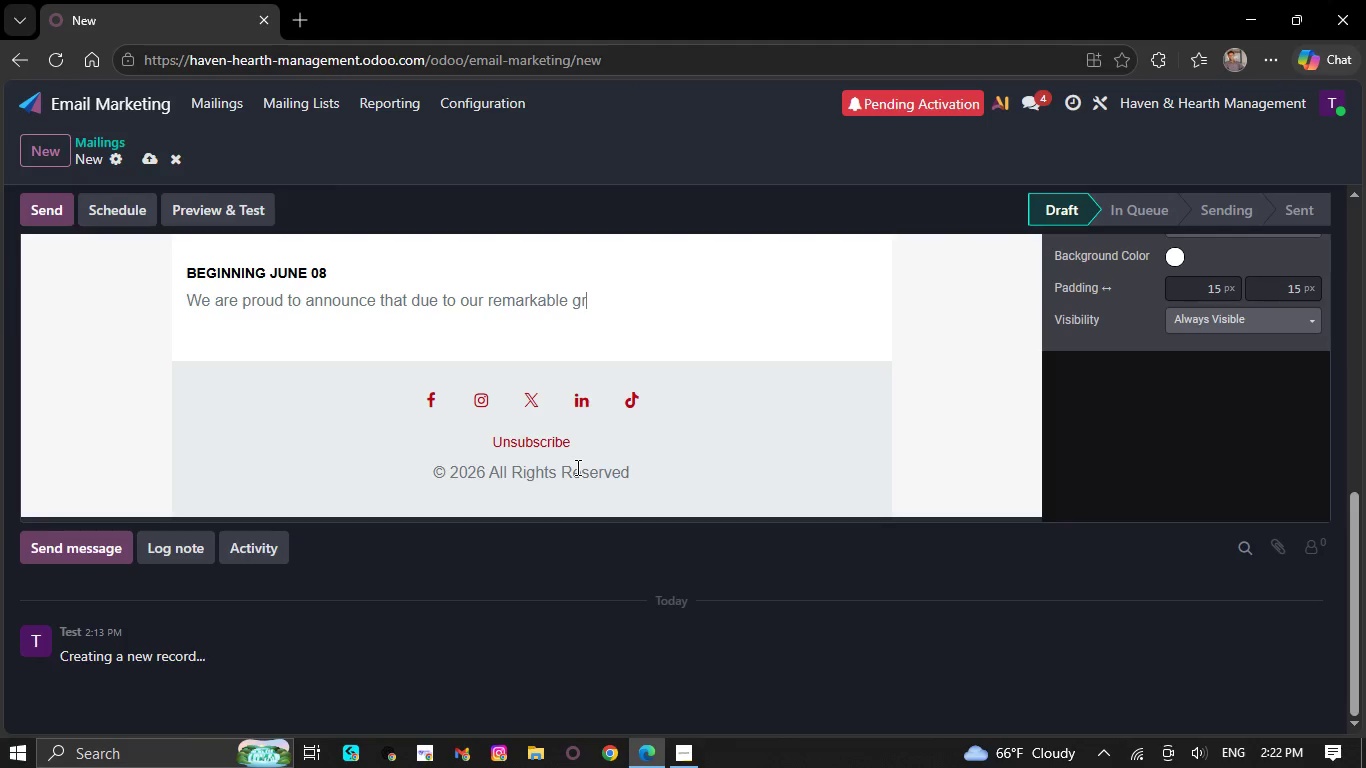 
key(Backspace)
 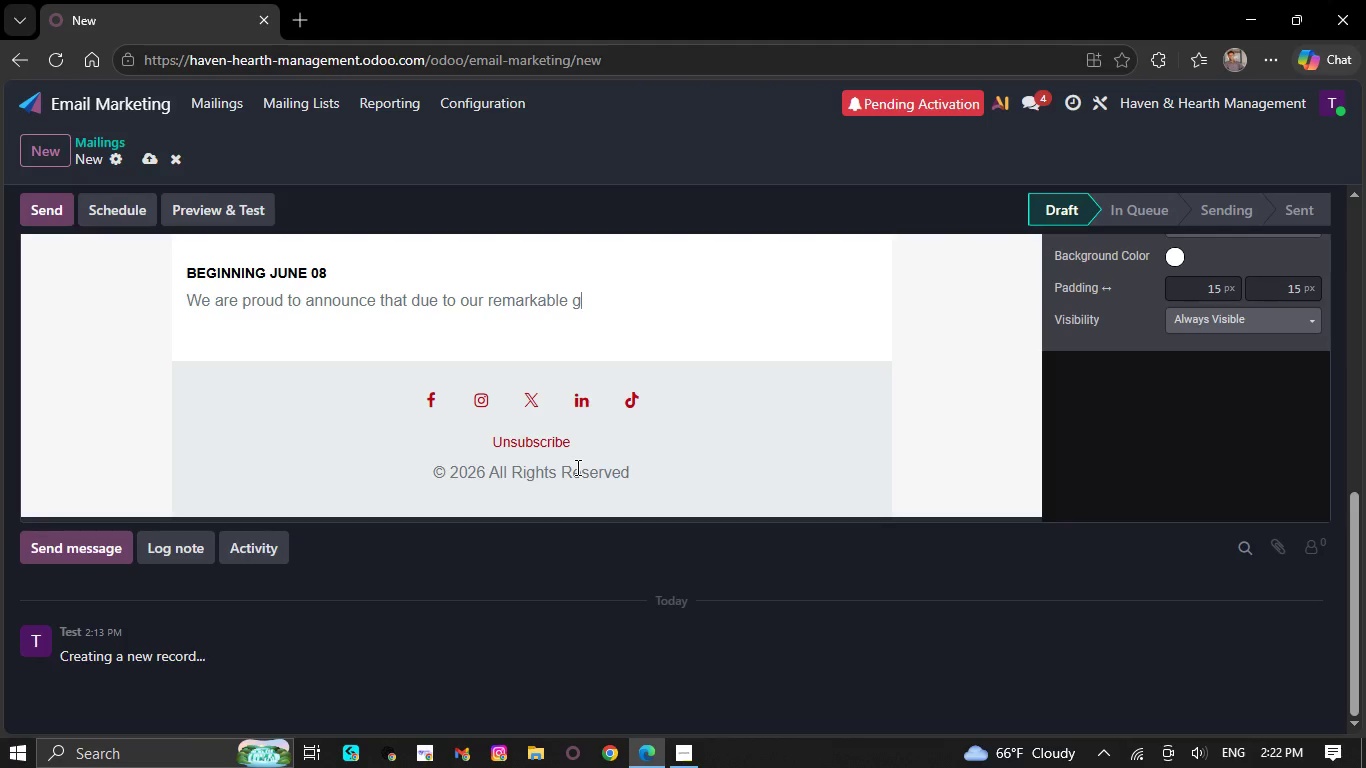 
key(Backspace)
 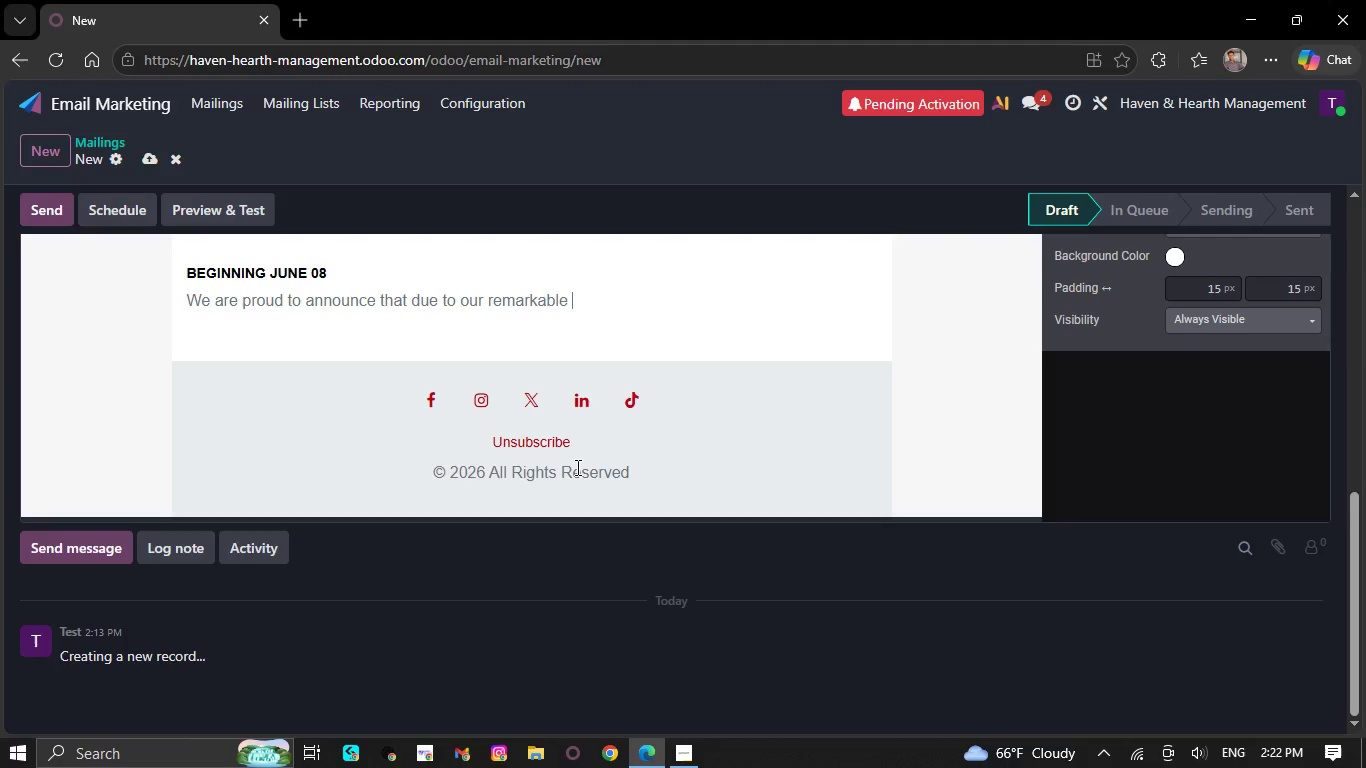 
key(Backspace)
 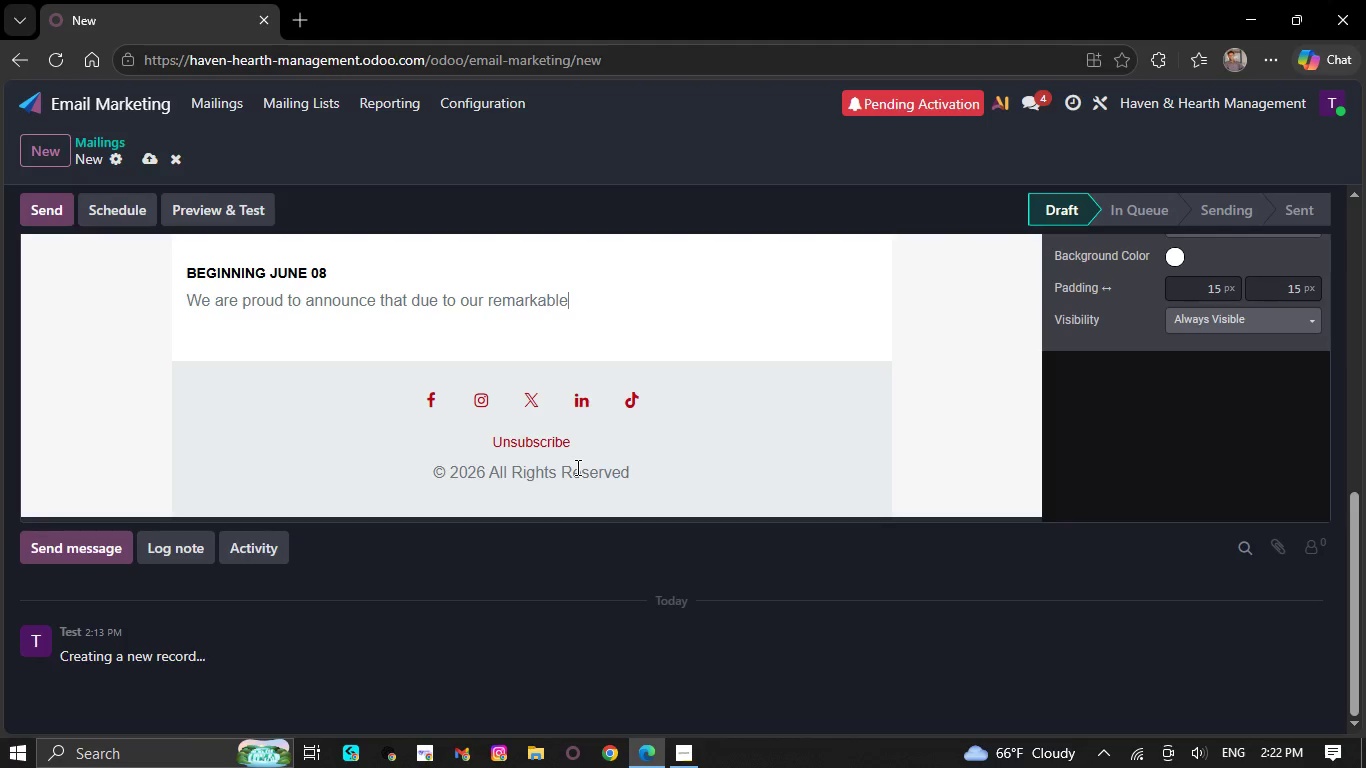 
key(Backspace)
 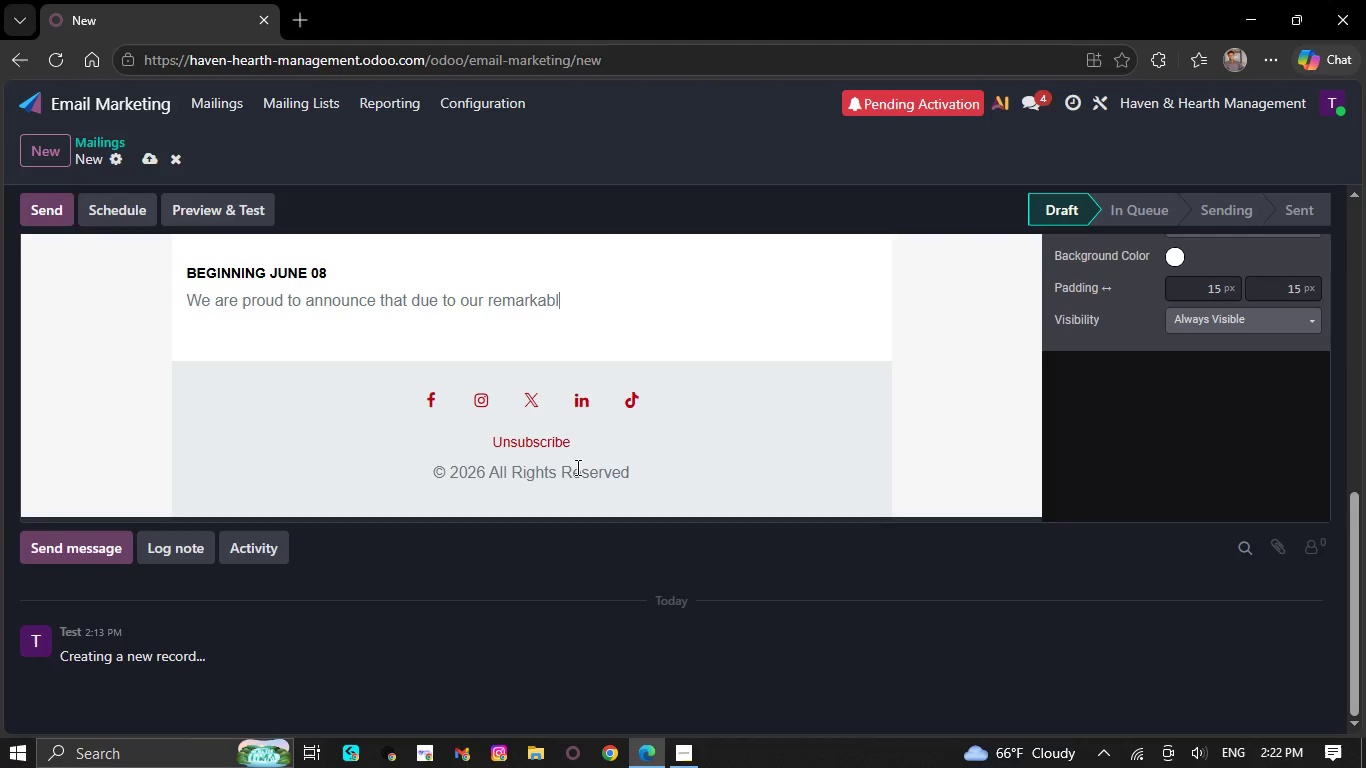 
key(Backspace)
 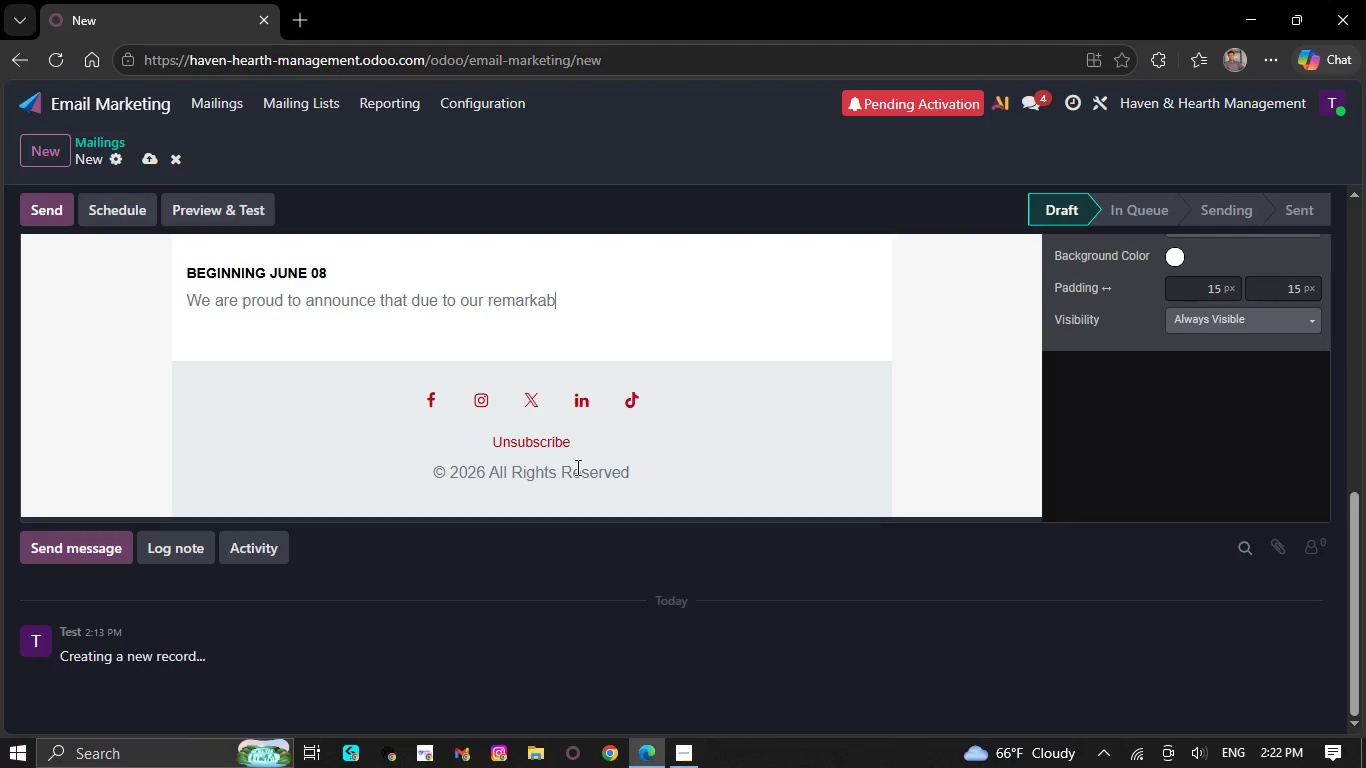 
key(Backspace)
 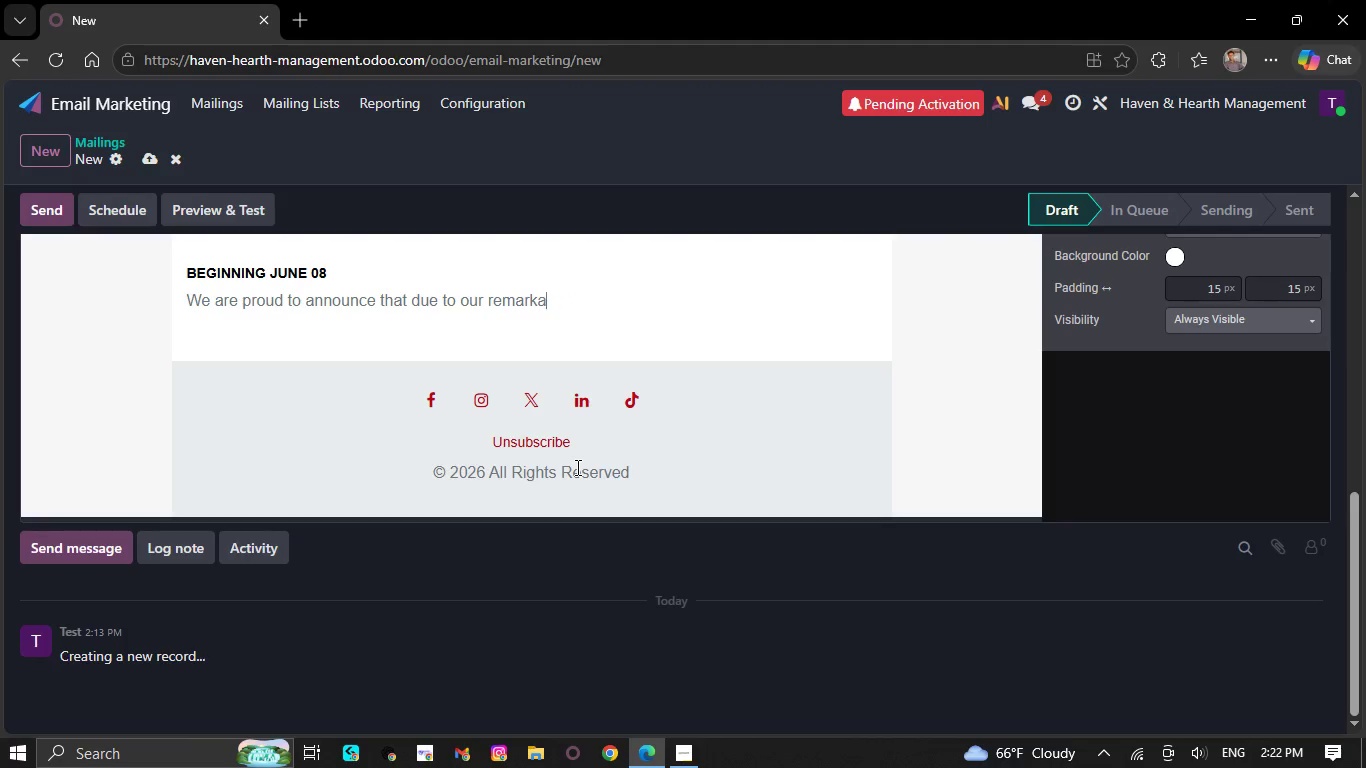 
key(Backspace)
 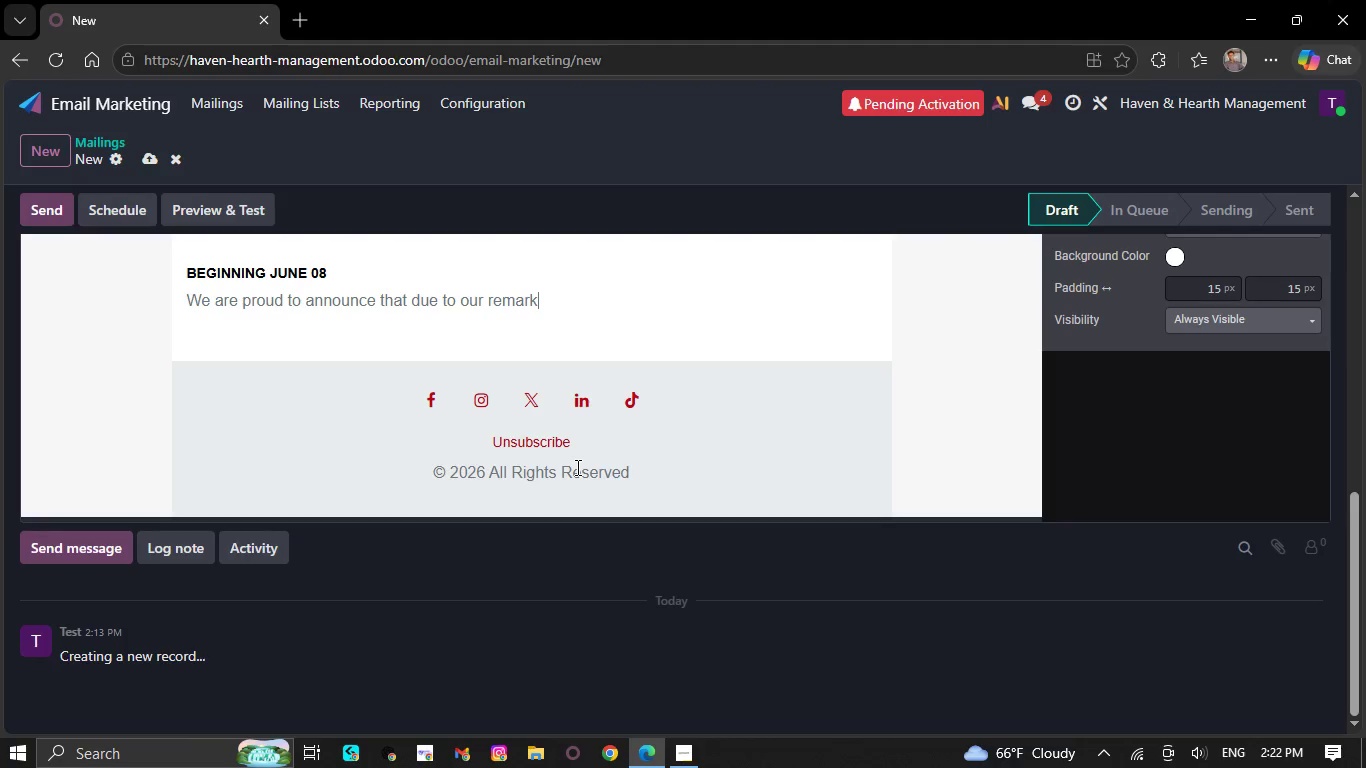 
key(Backspace)
 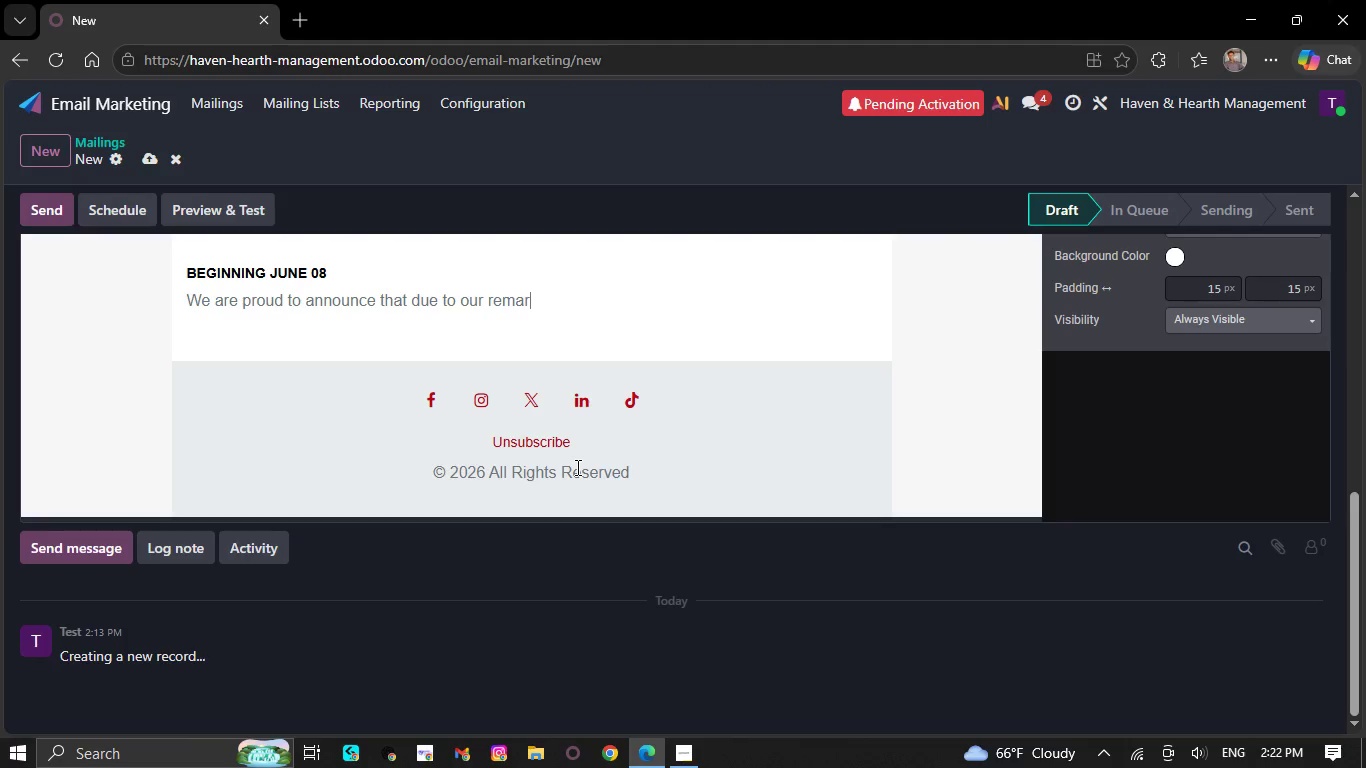 
key(Backspace)
 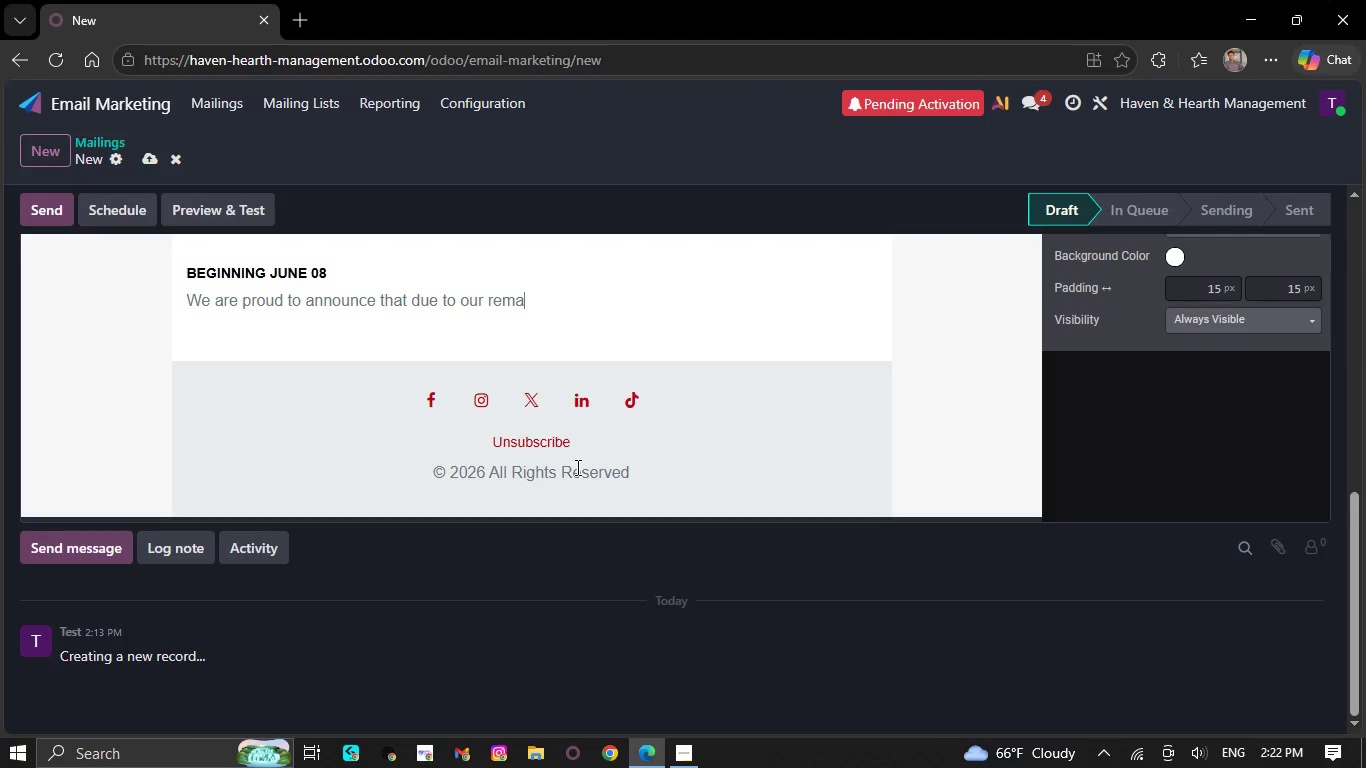 
key(Backspace)
 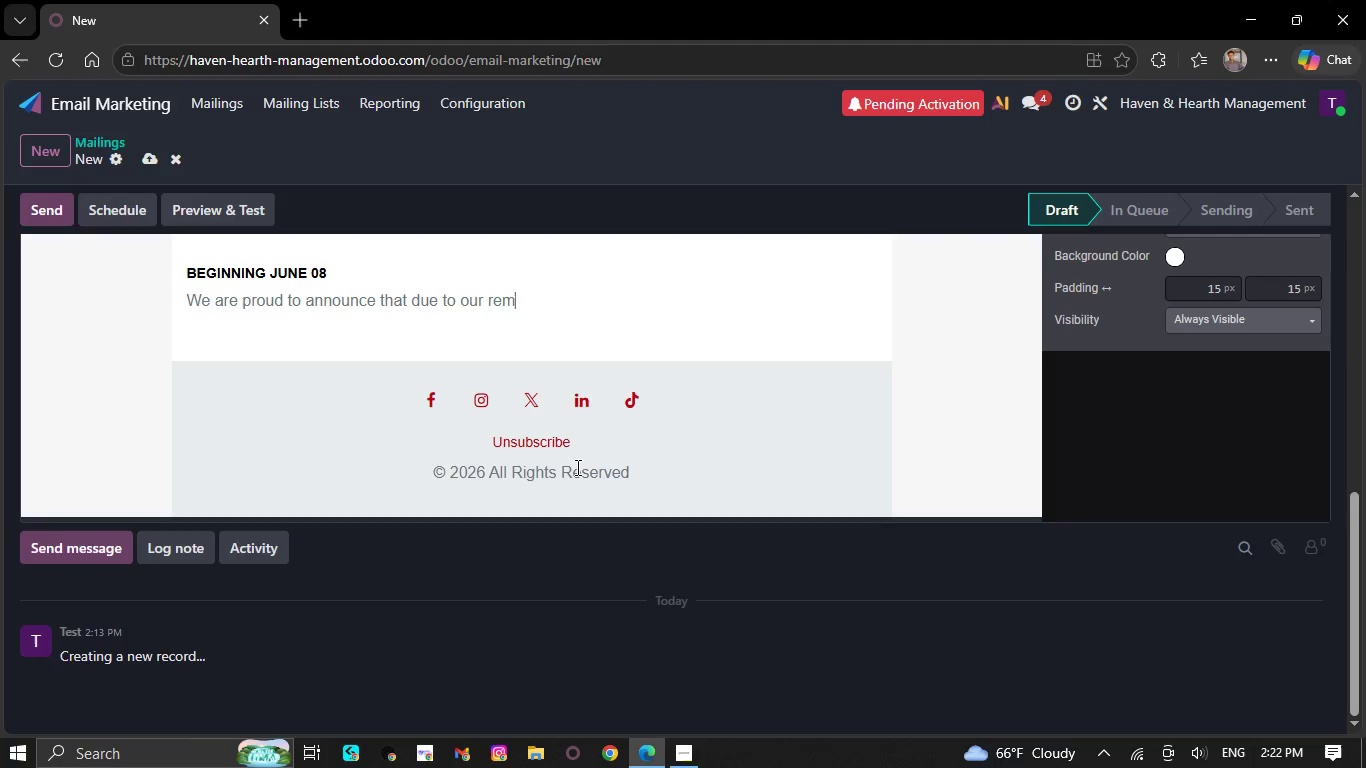 
key(Backspace)
 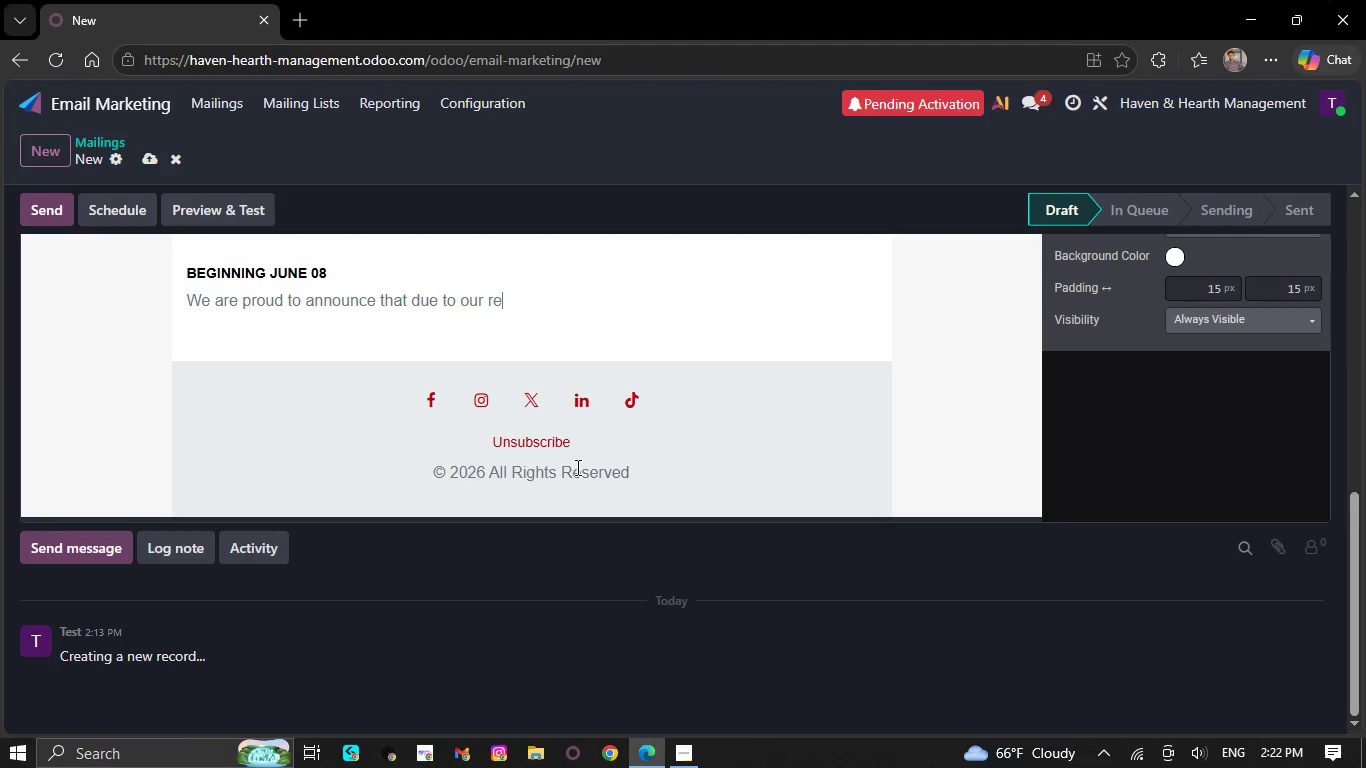 
key(Backspace)
 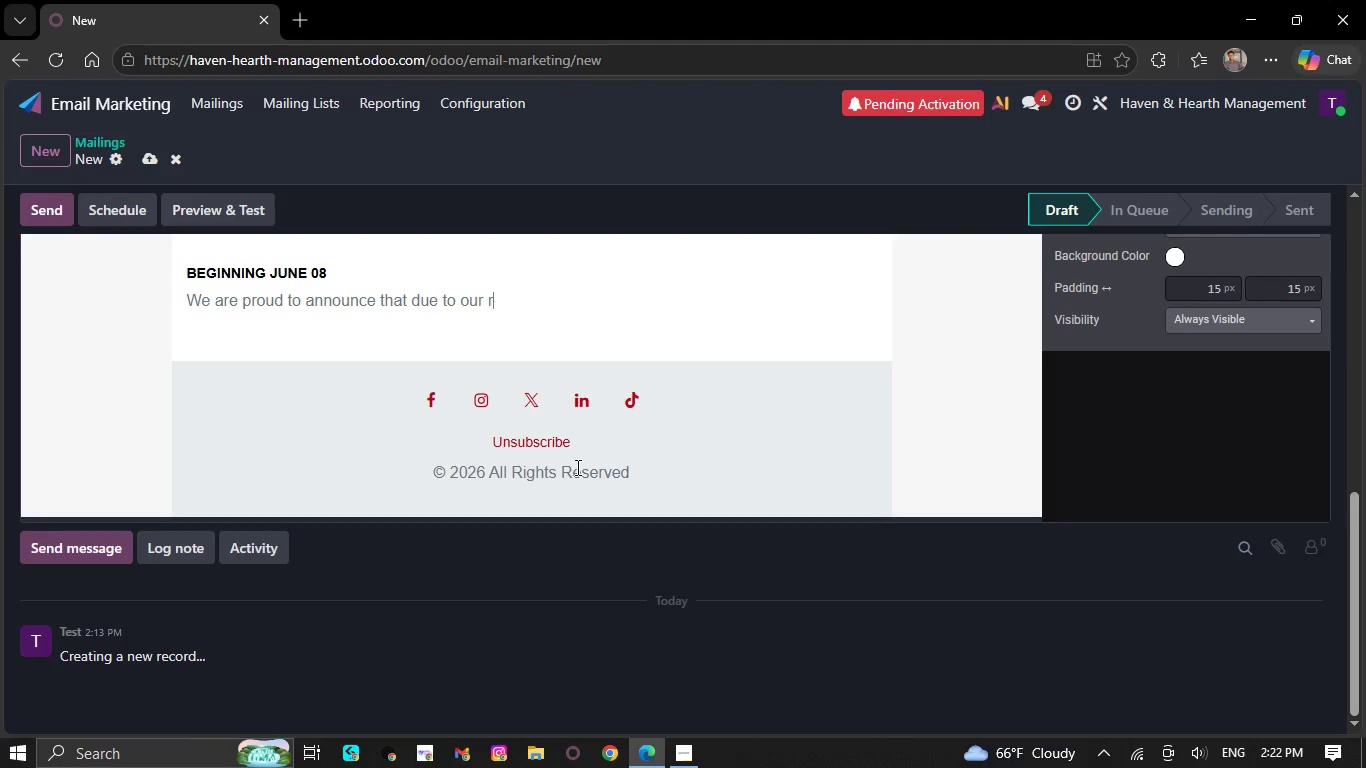 
key(Backspace)
 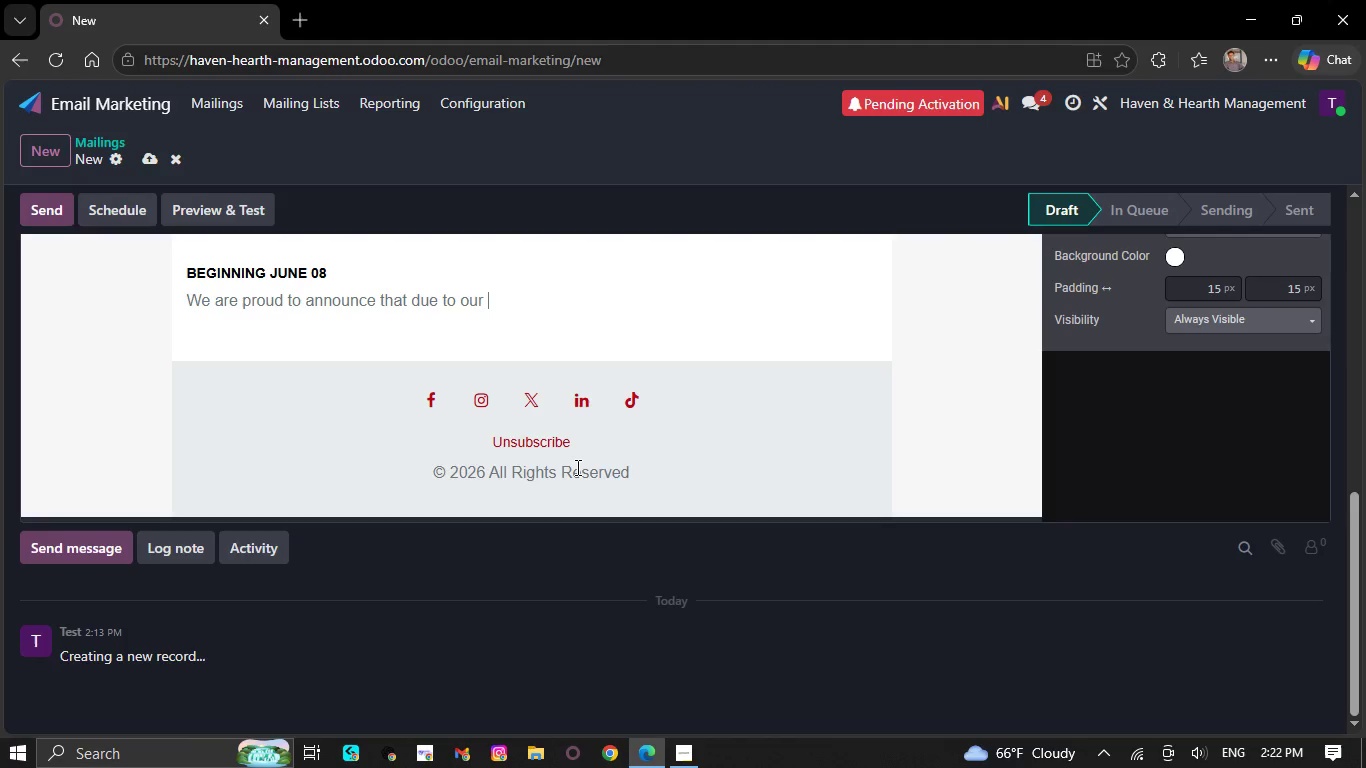 
key(Backspace)
 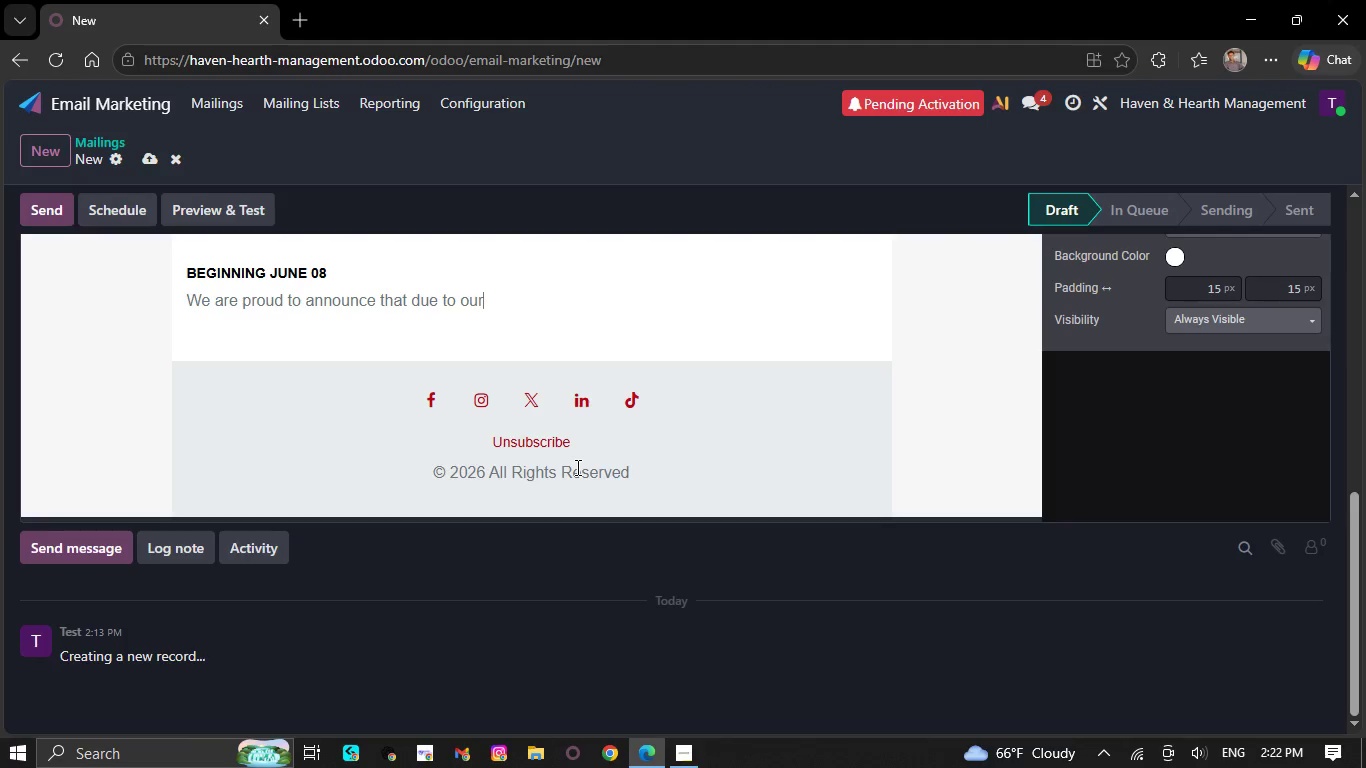 
key(Backspace)
 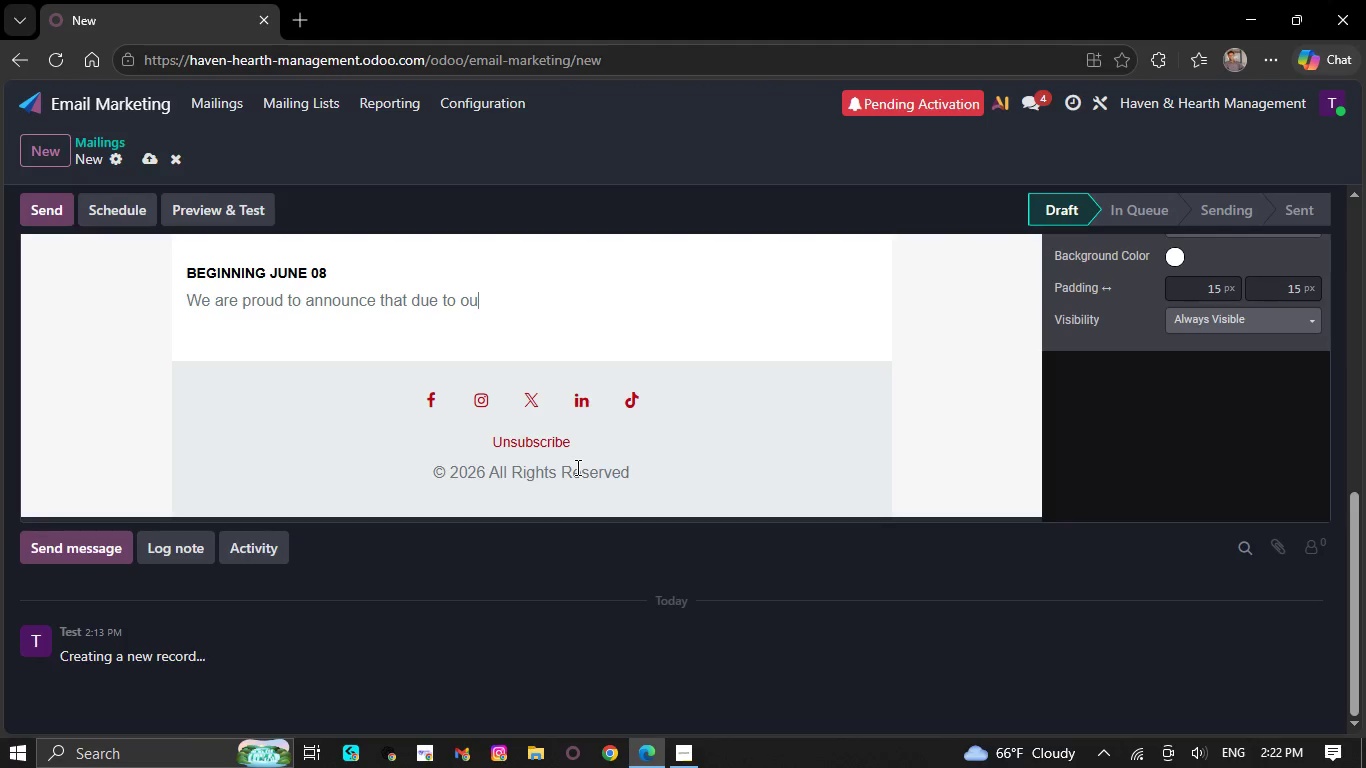 
key(Backspace)
 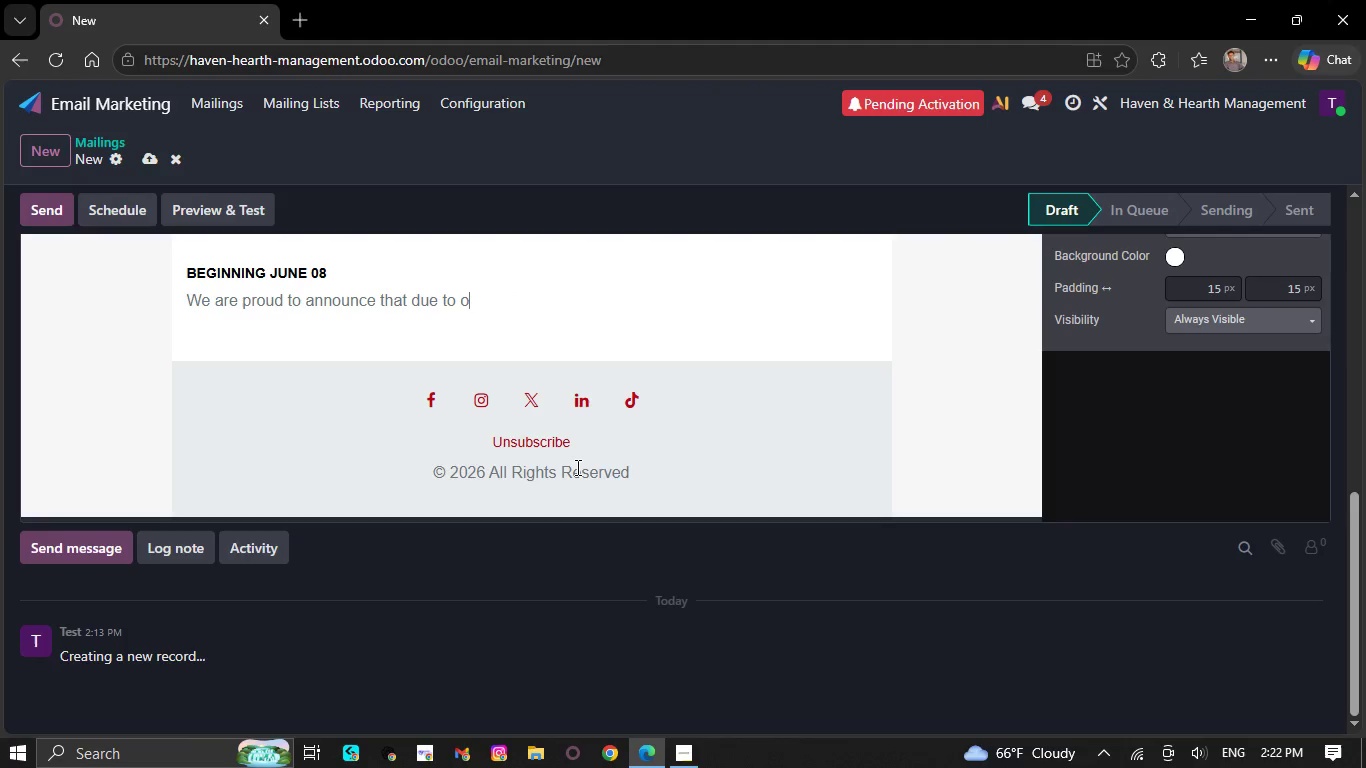 
key(Backspace)
 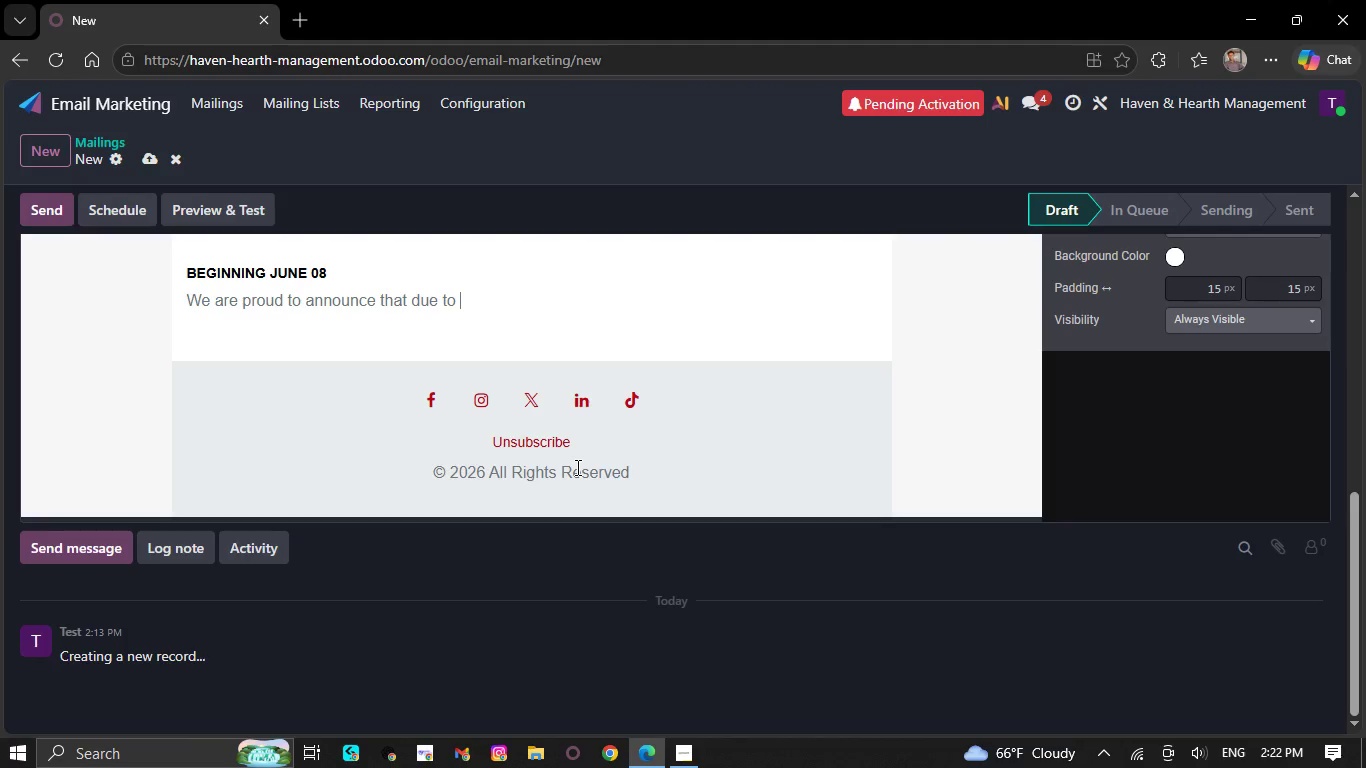 
key(Backspace)
 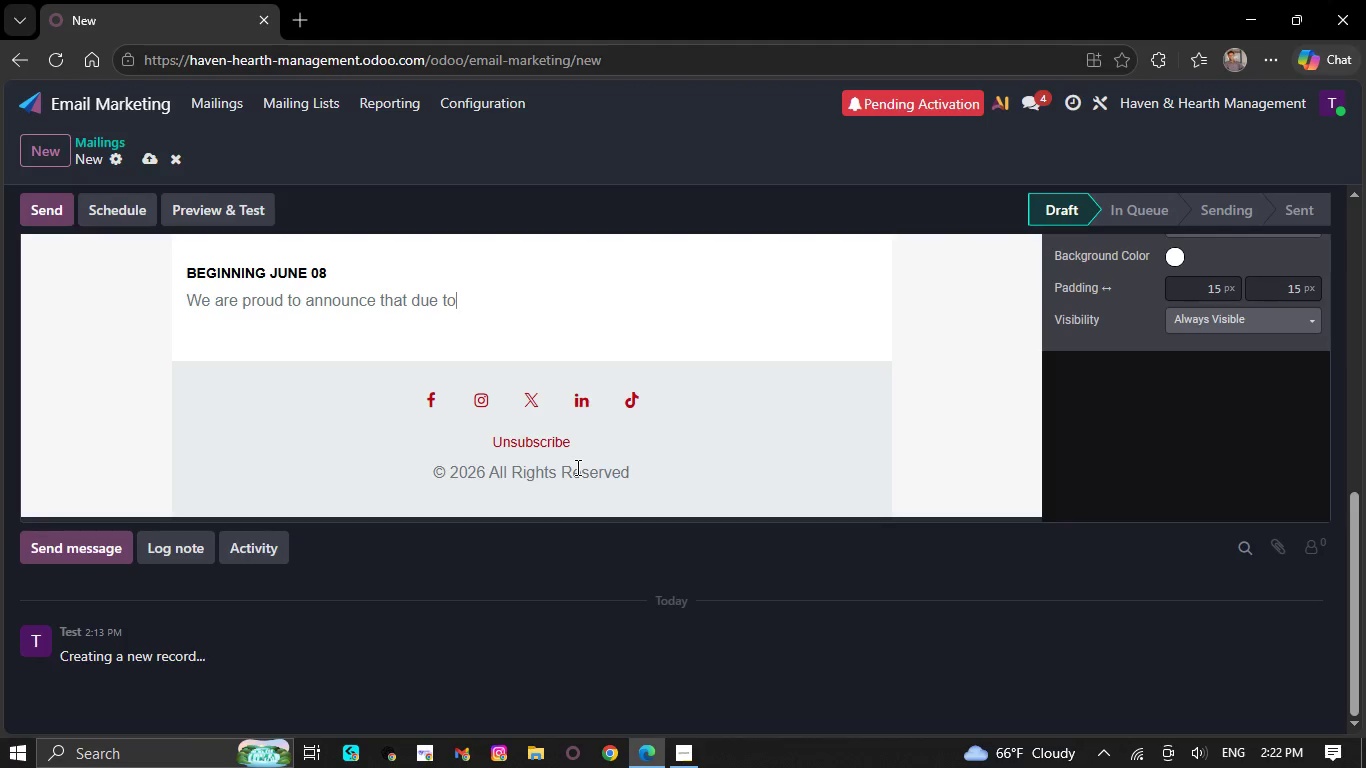 
key(Backspace)
 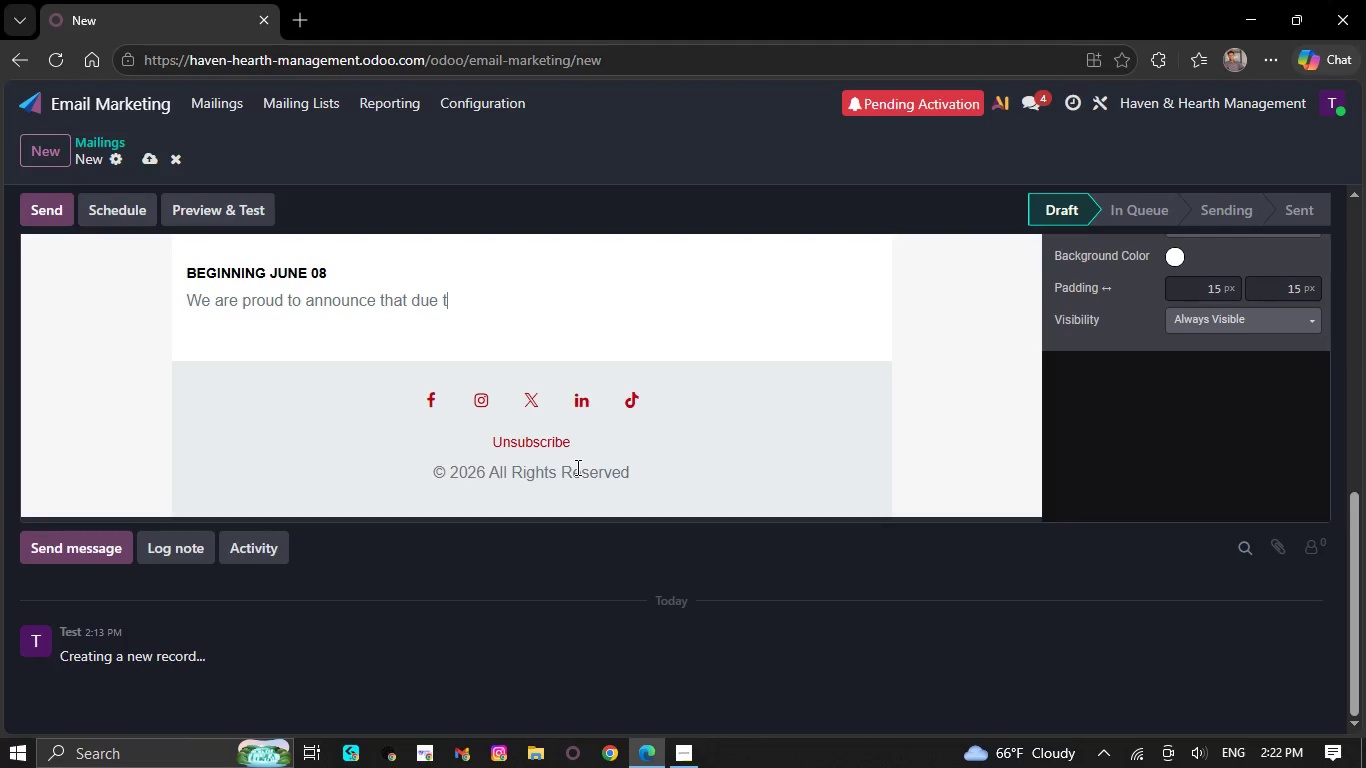 
key(Backspace)
 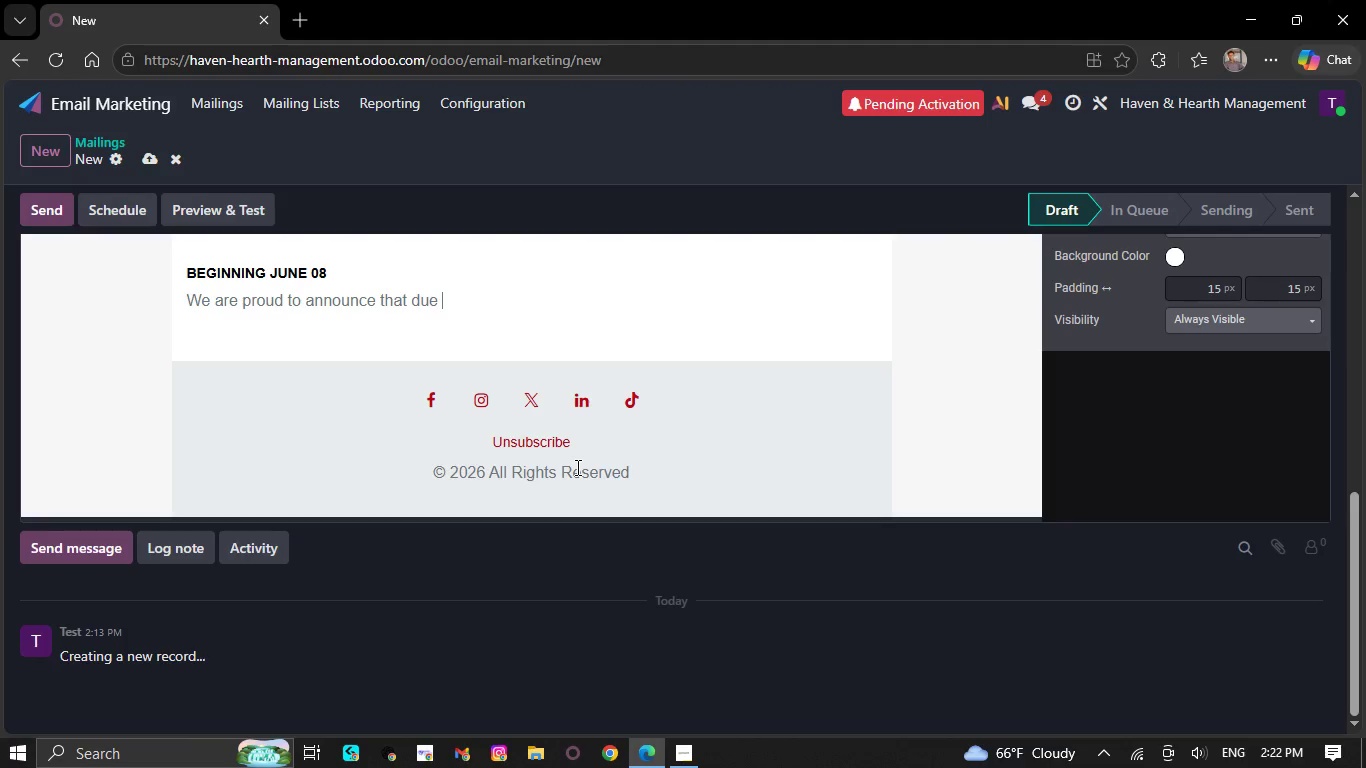 
key(Backspace)
 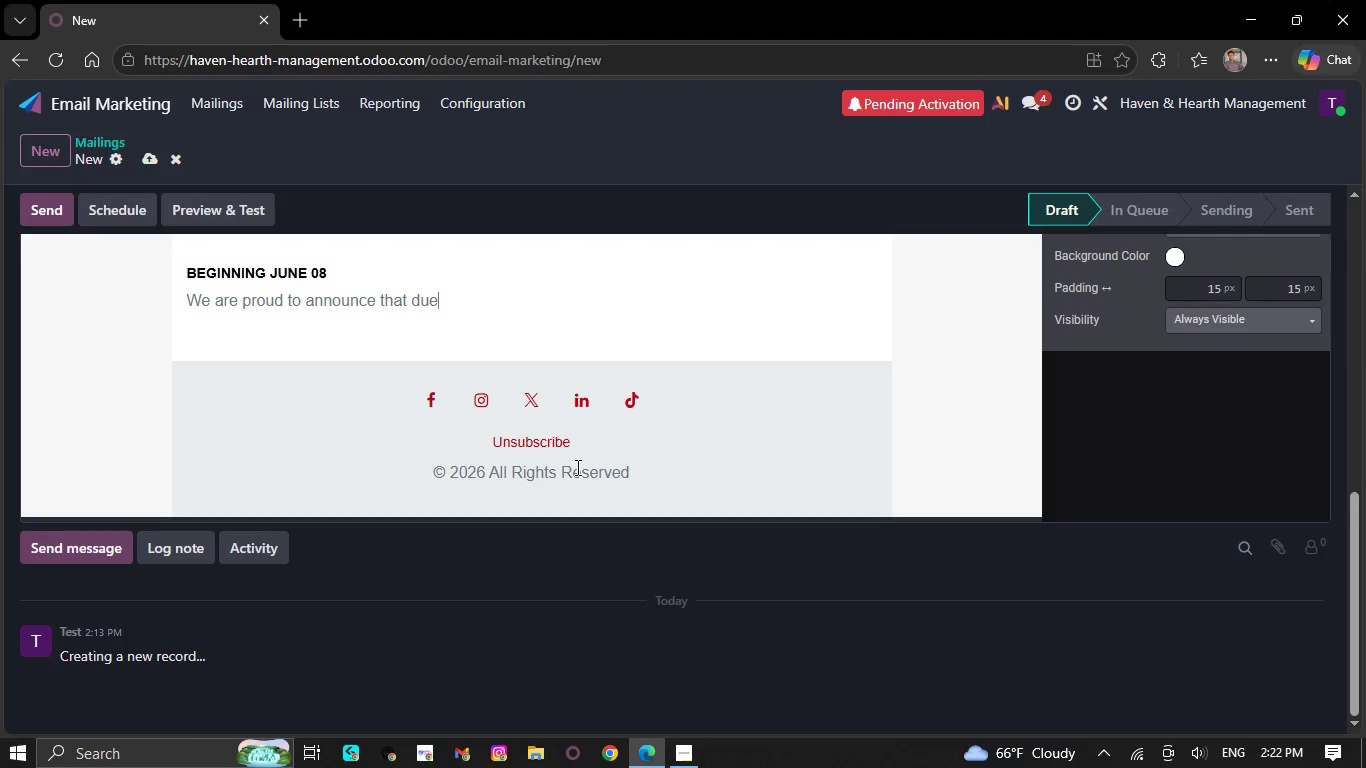 
key(Backspace)
 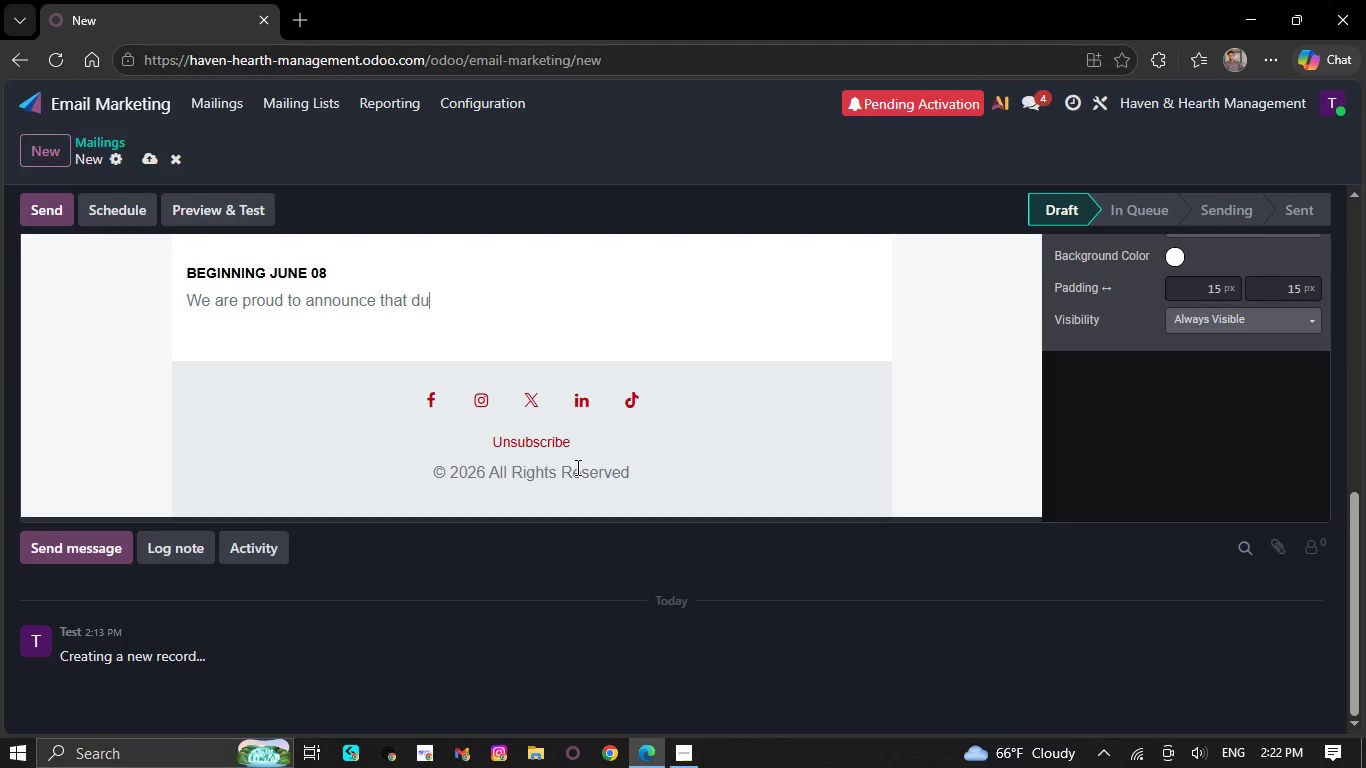 
key(Backspace)
 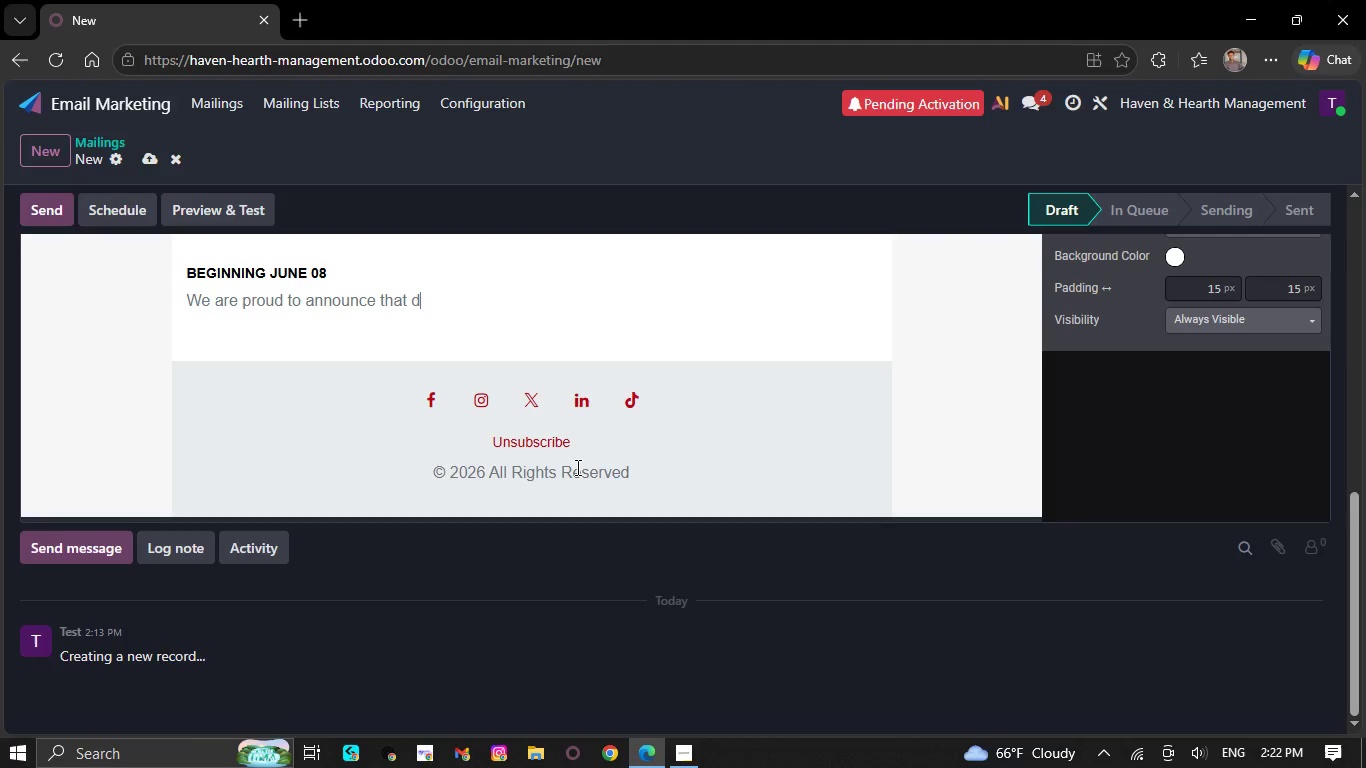 
key(Backspace)
 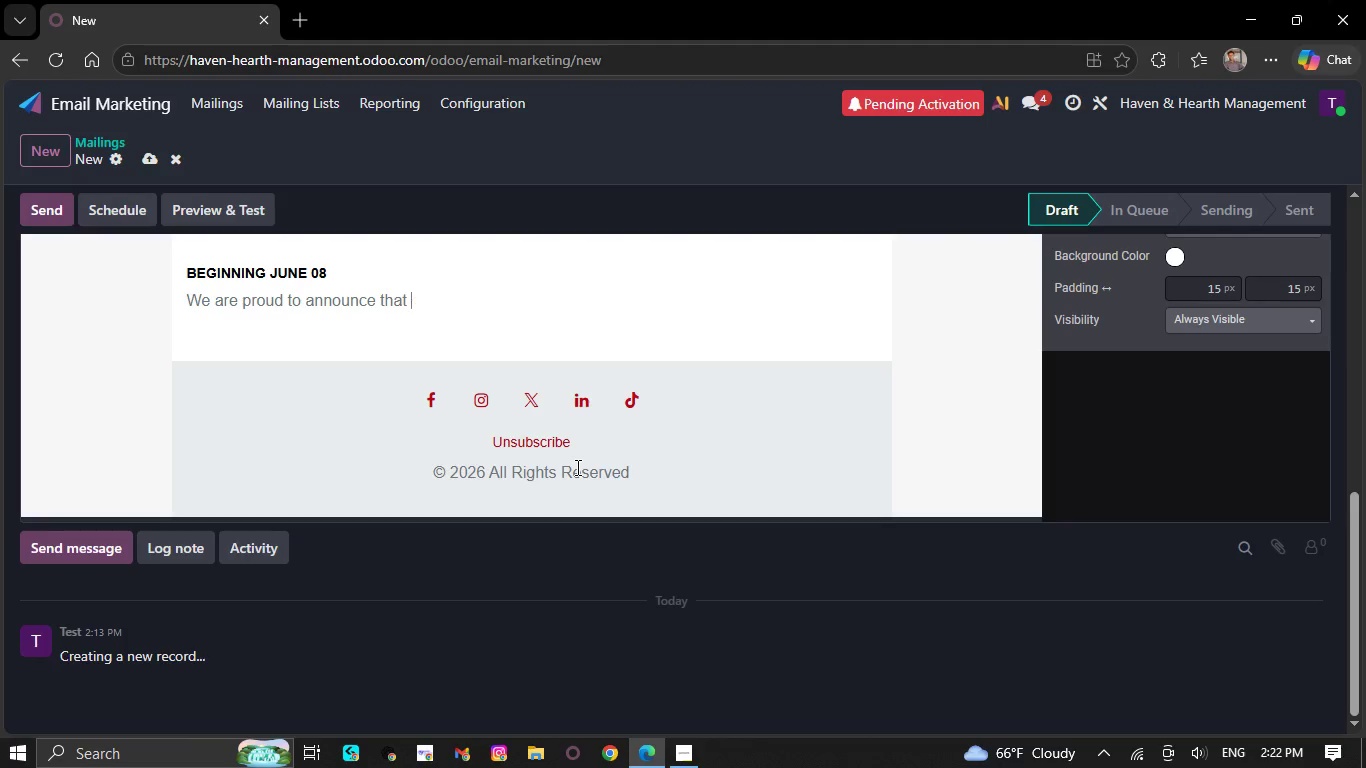 
key(Backspace)
 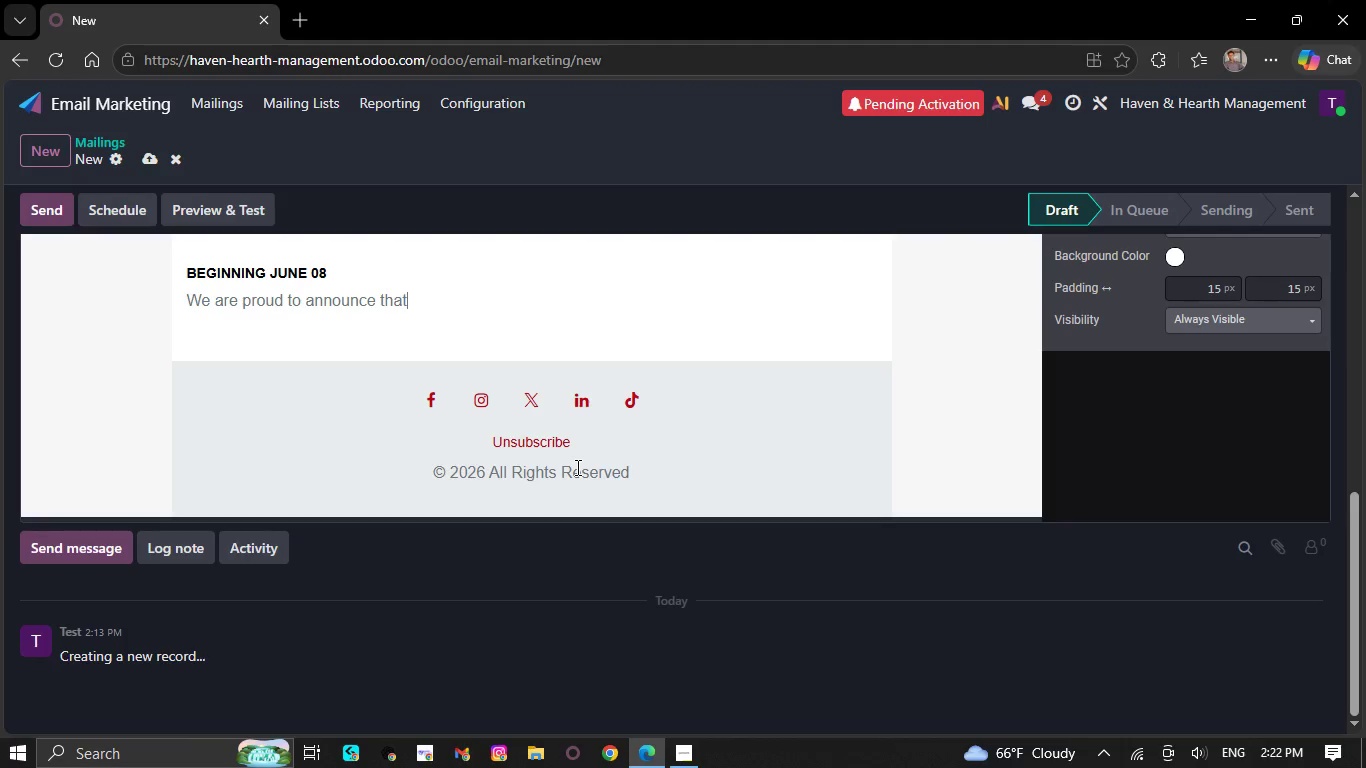 
key(Backspace)
 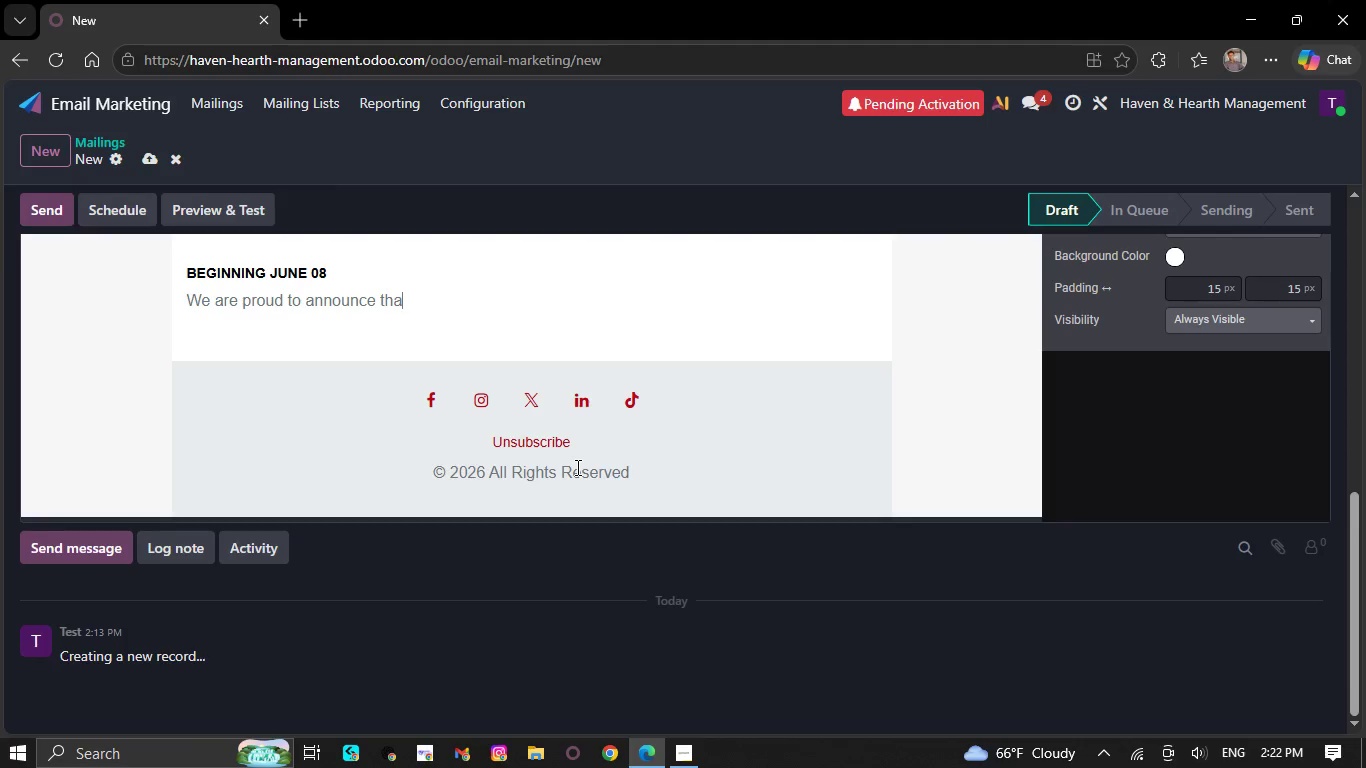 
key(Backspace)
 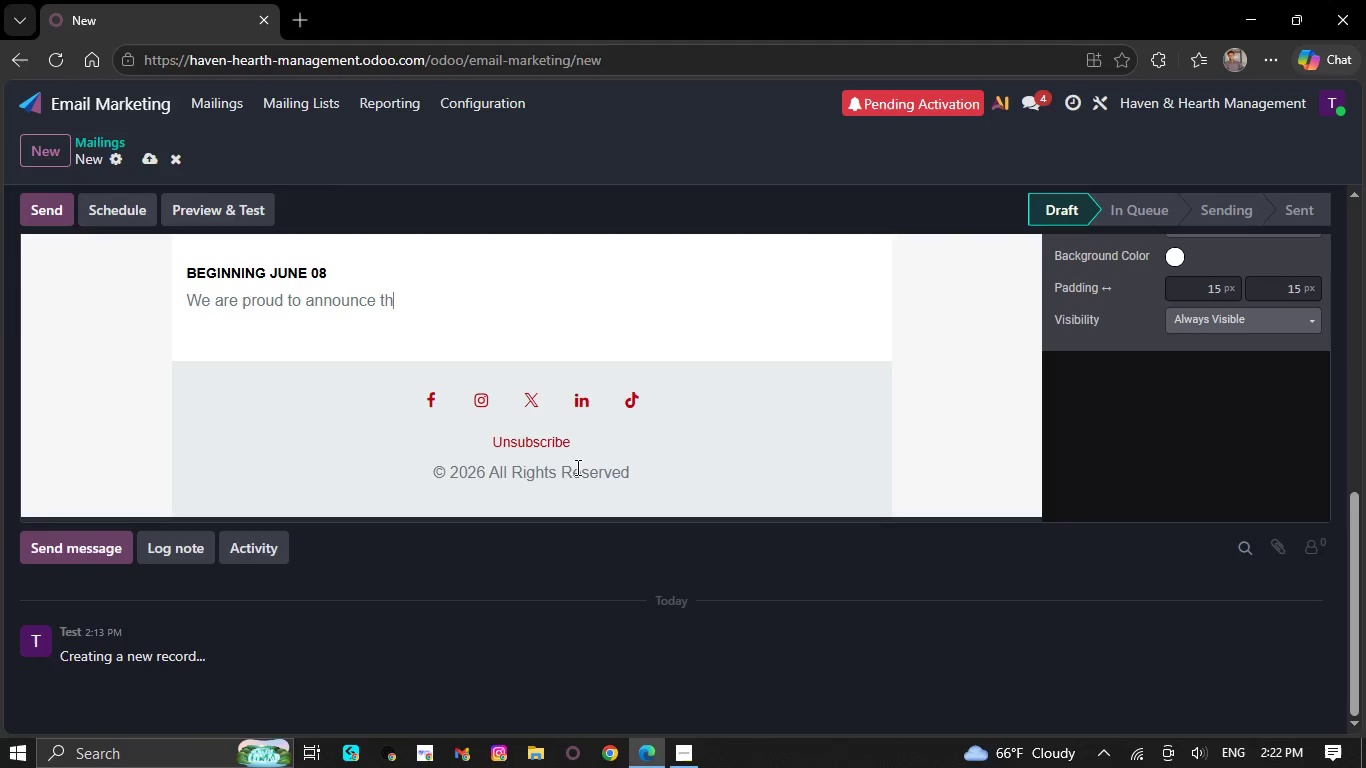 
key(Backspace)
 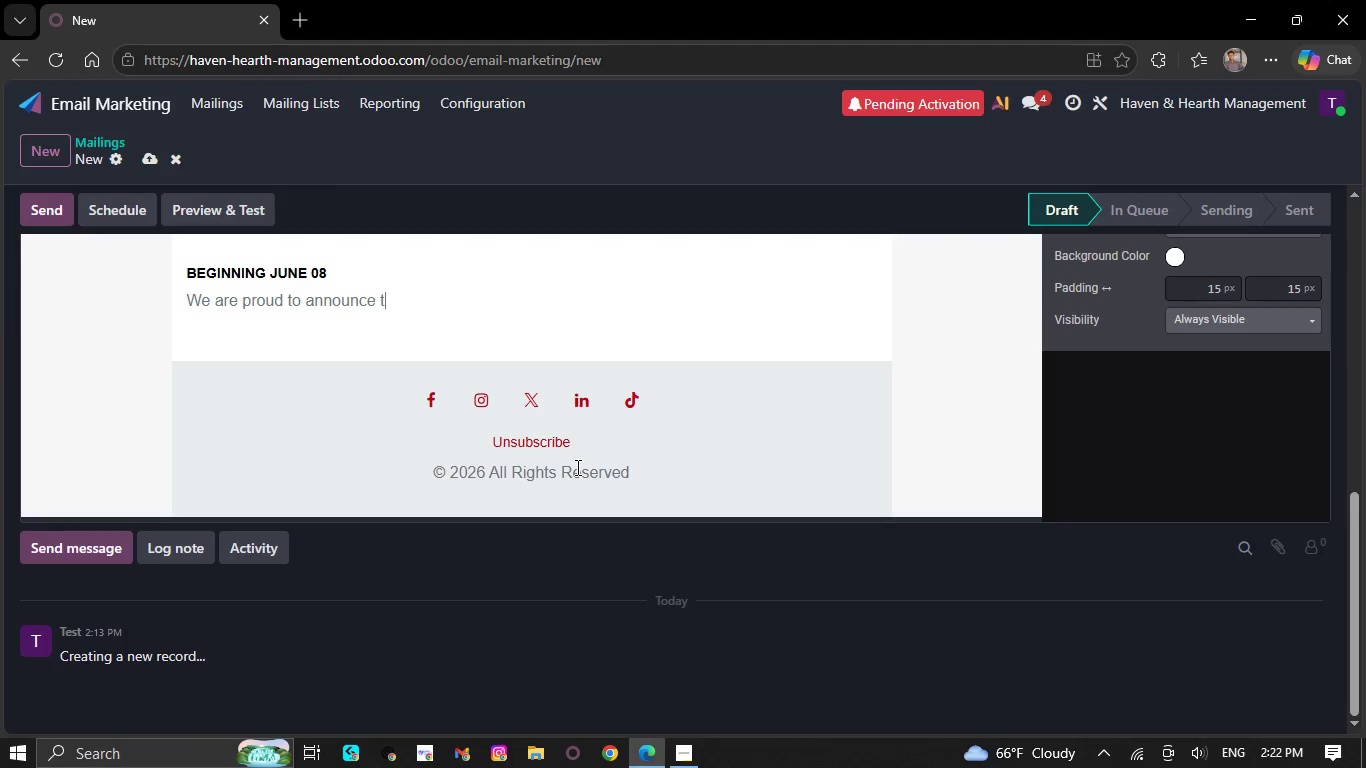 
key(Backspace)
 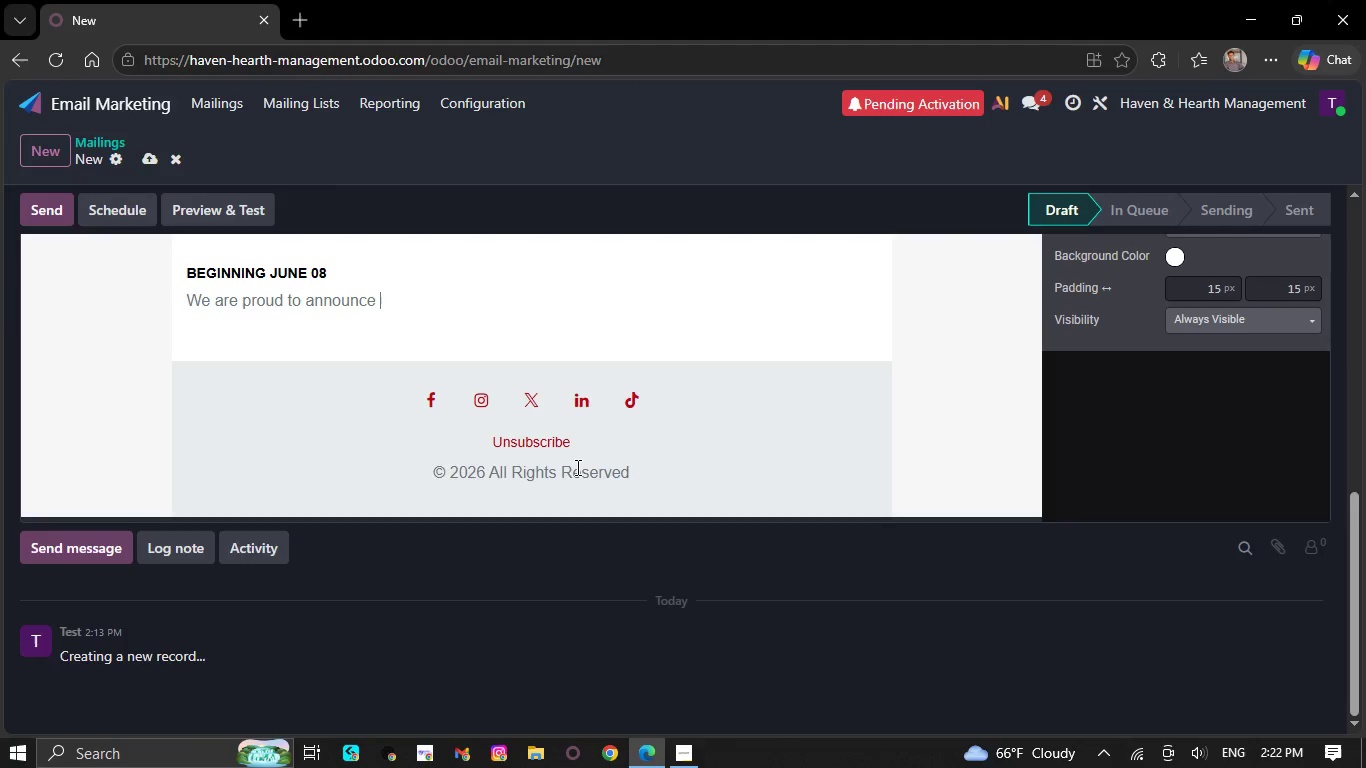 
key(Backspace)
 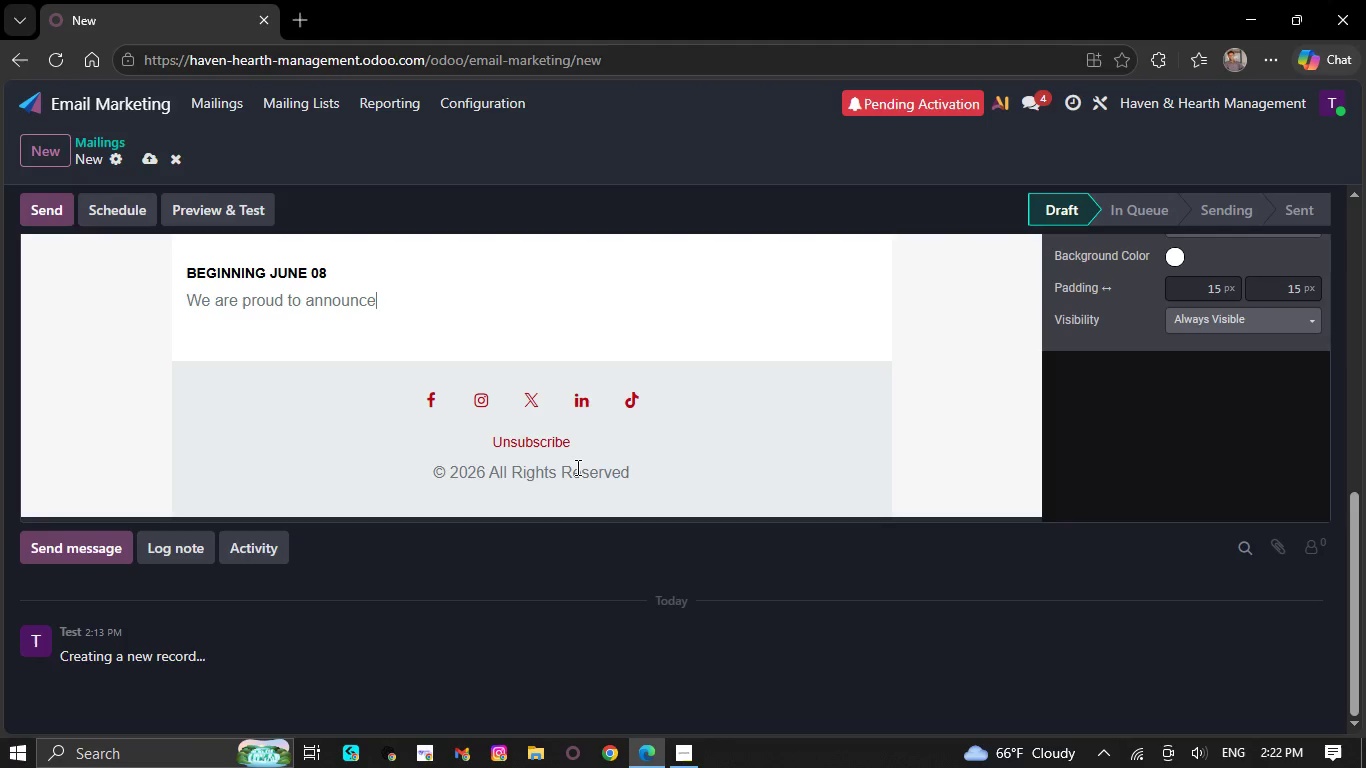 
key(Backspace)
 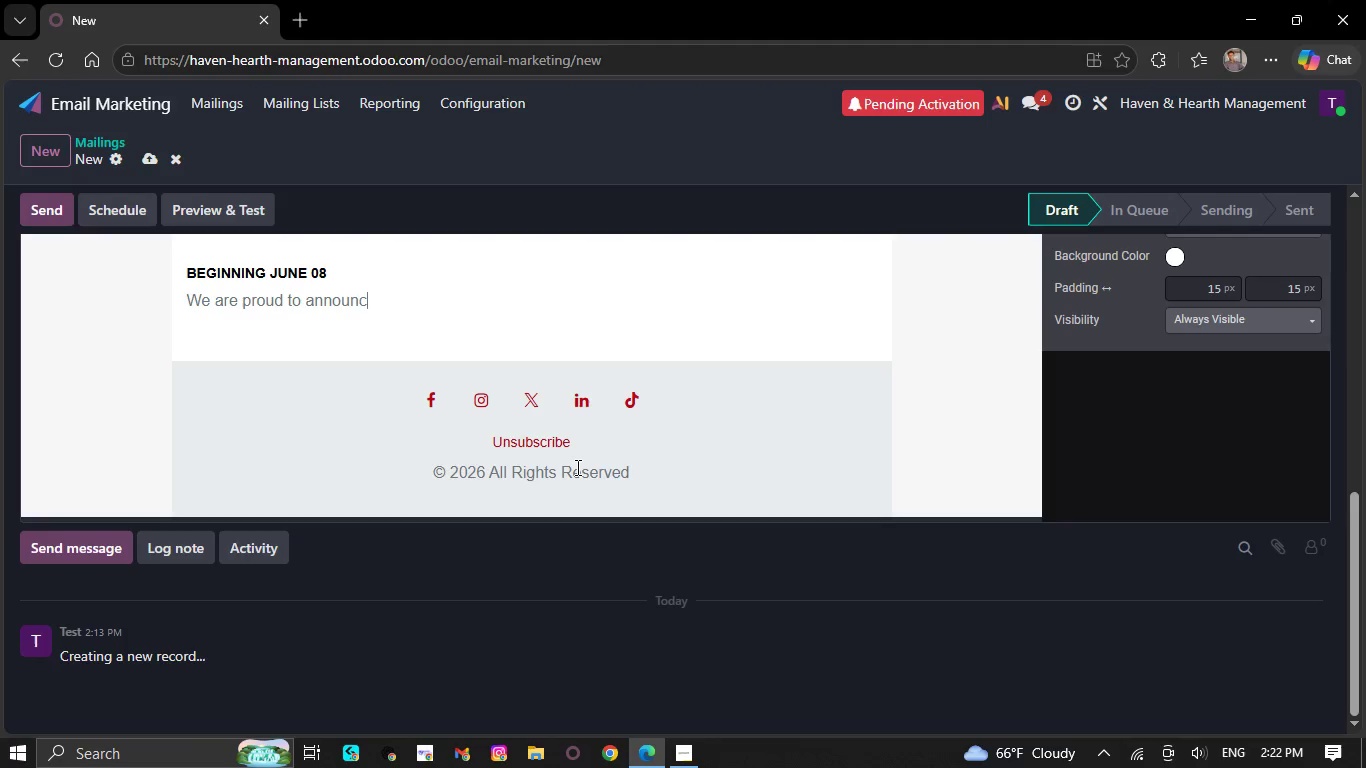 
key(Backspace)
 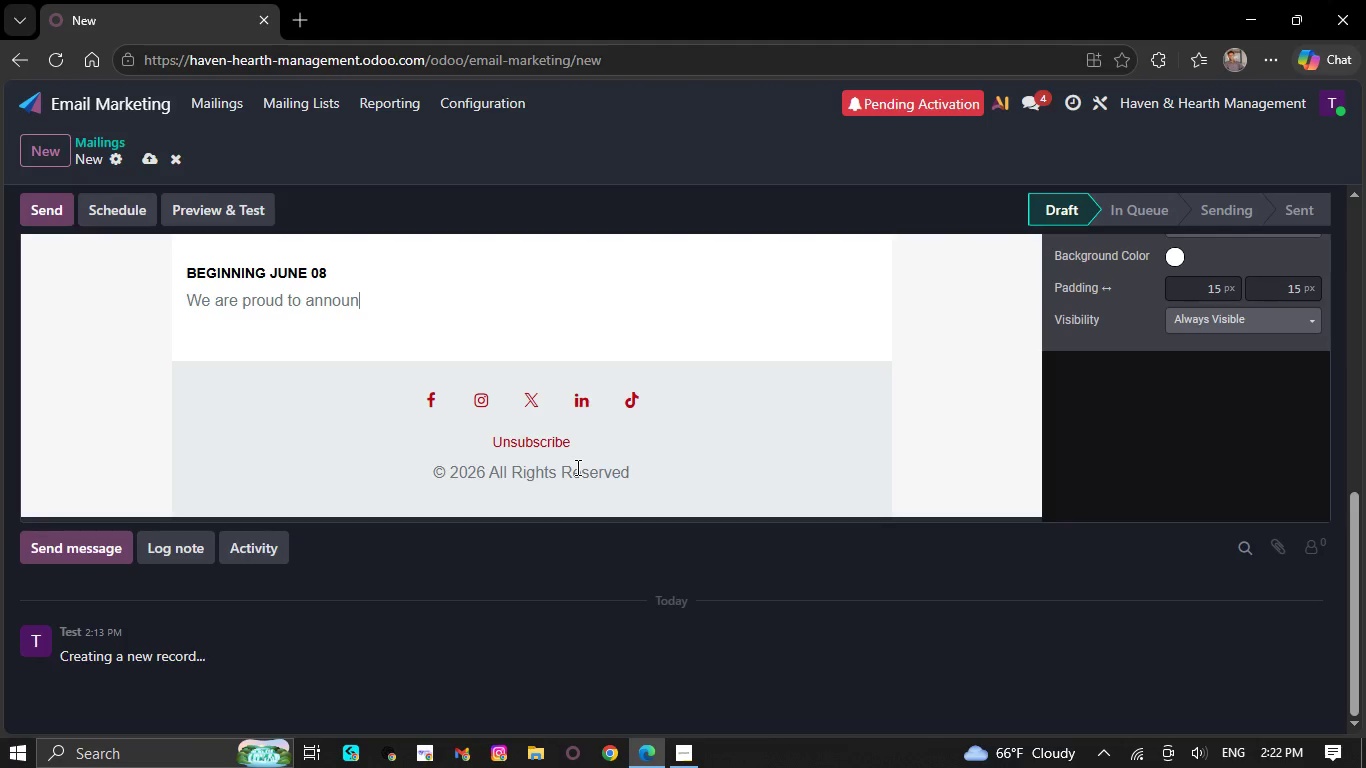 
key(Backspace)
 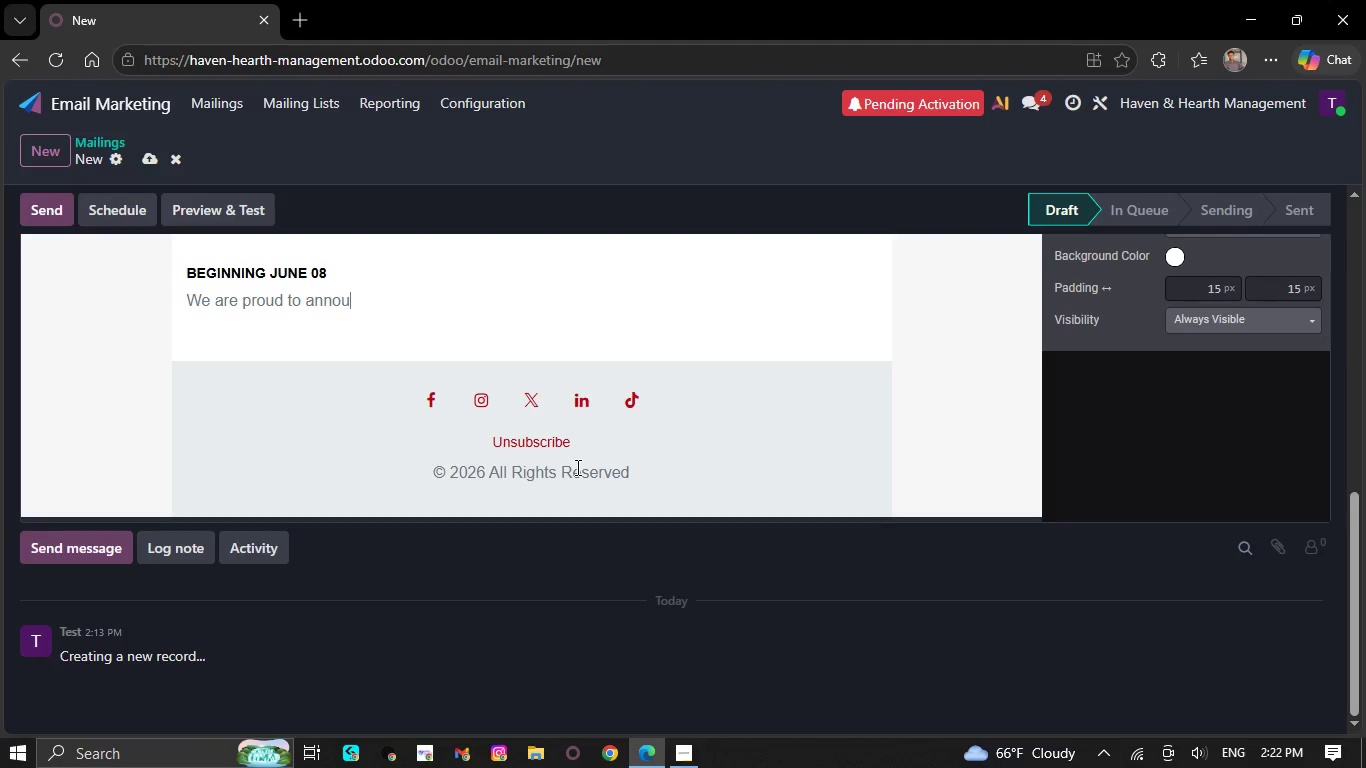 
key(Backspace)
 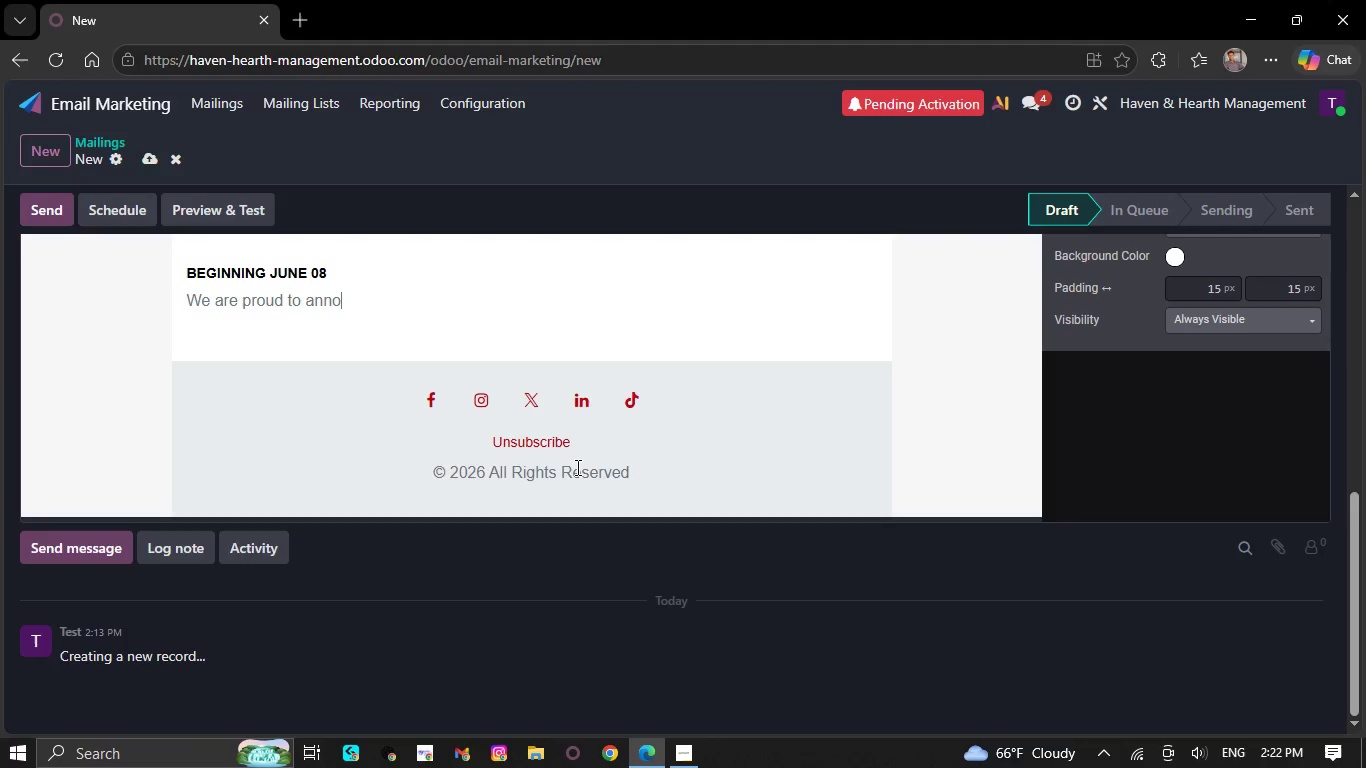 
key(Backspace)
 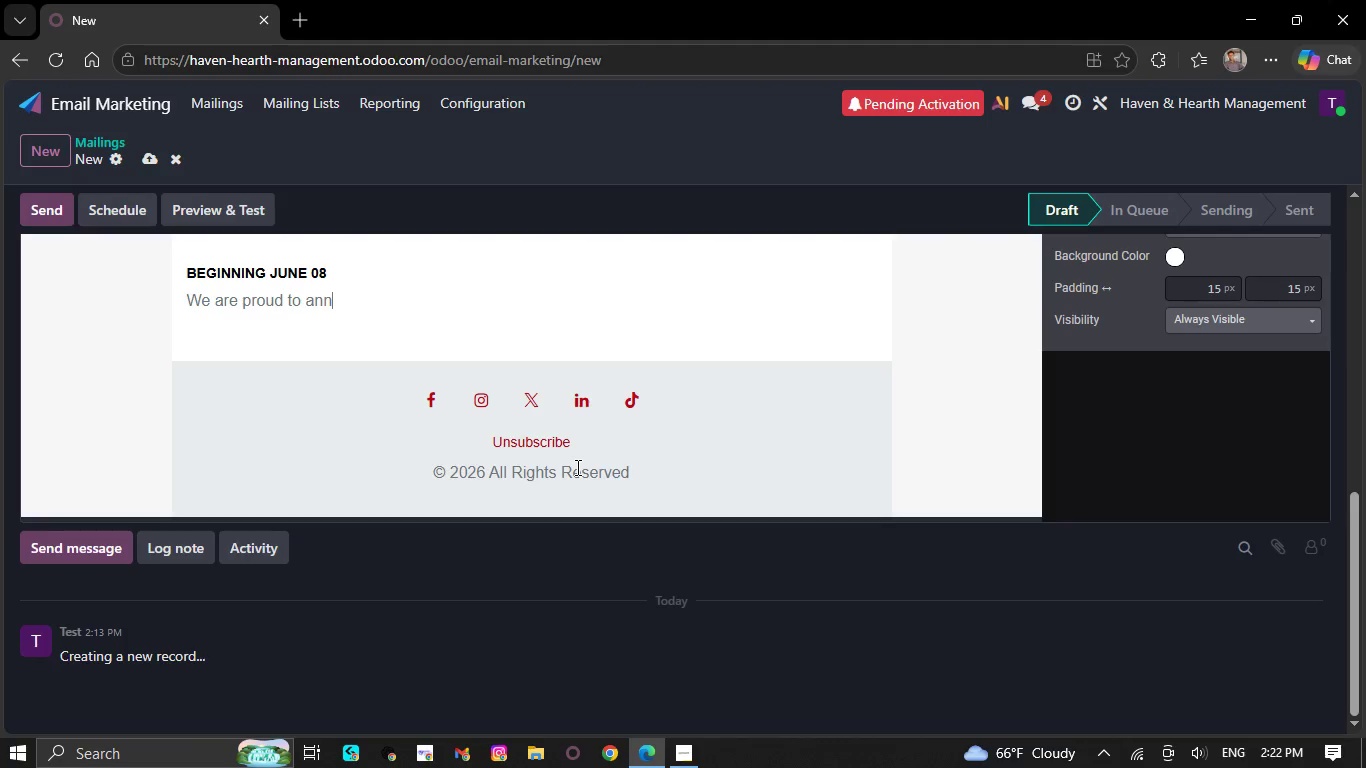 
key(Backspace)
 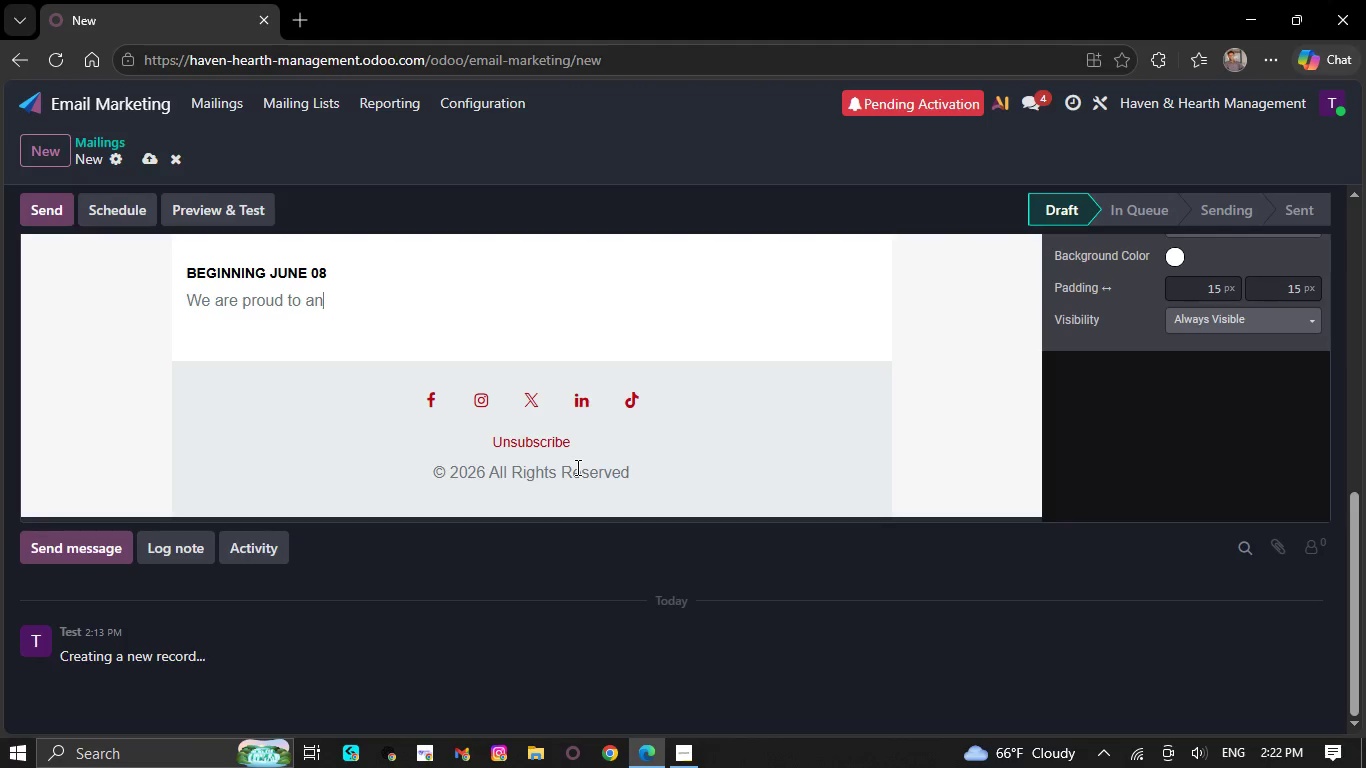 
key(Backspace)
 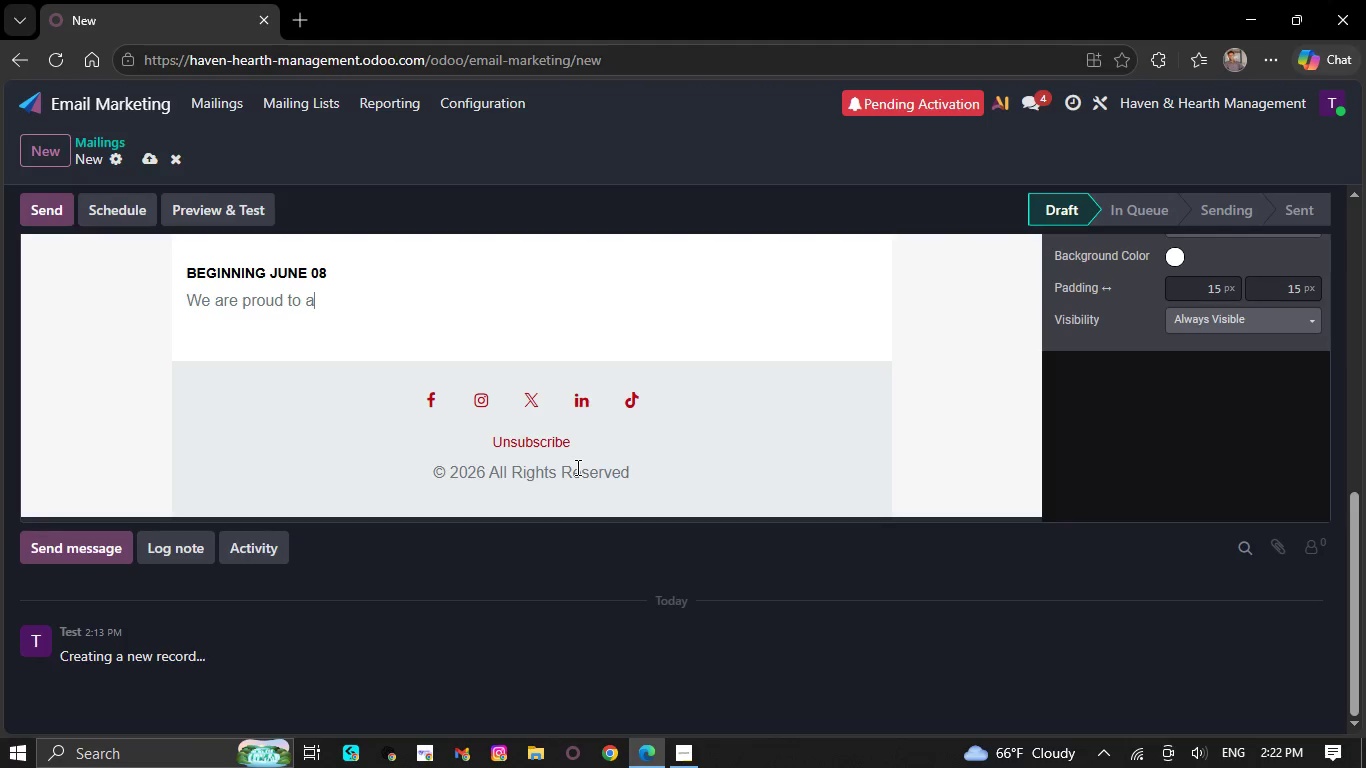 
key(Backspace)
 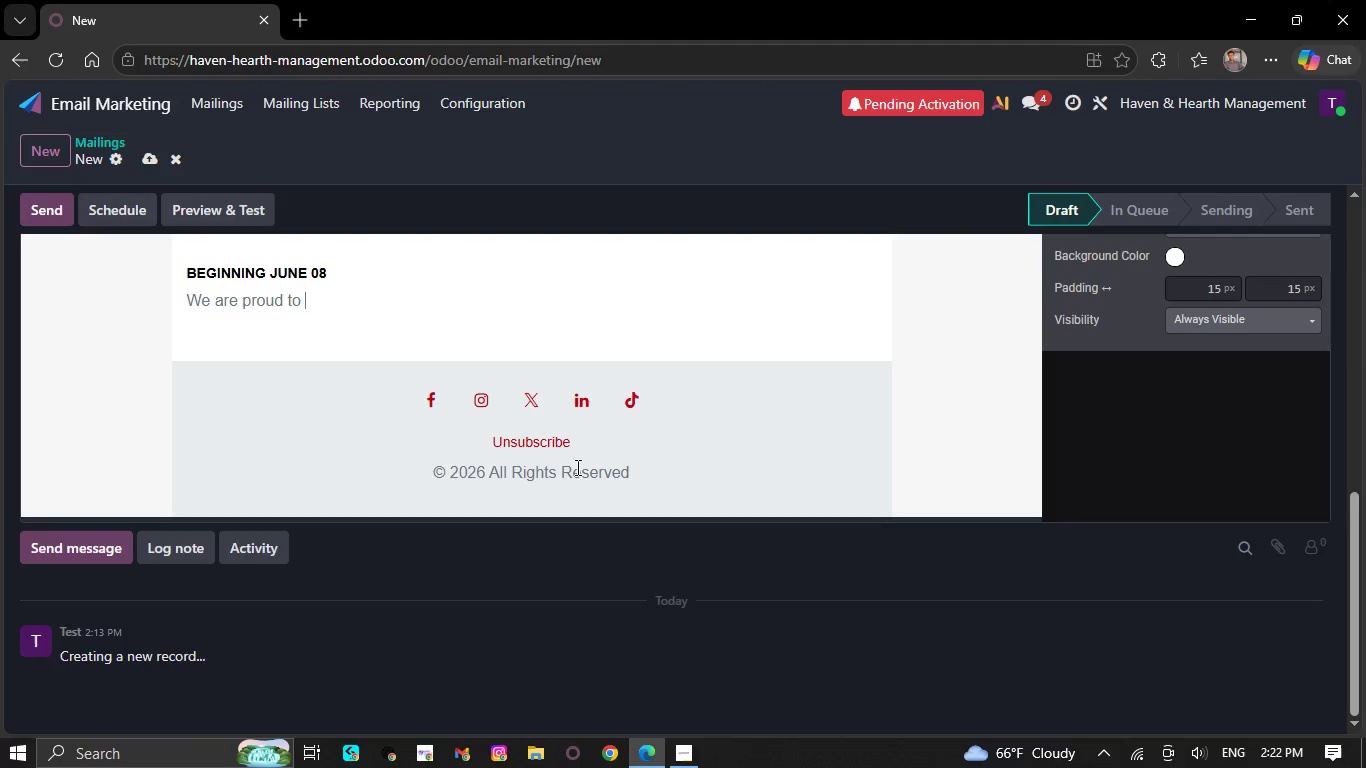 
key(Backspace)
 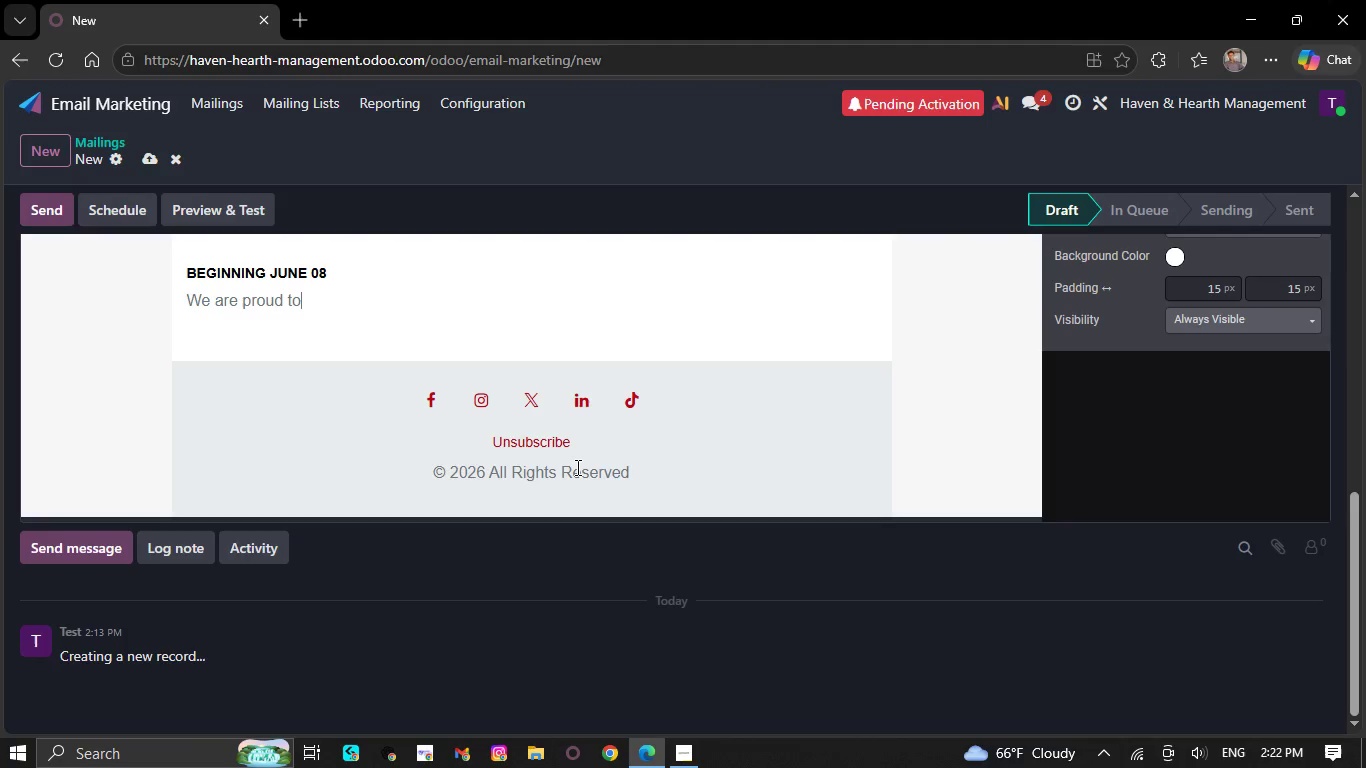 
key(Backspace)
 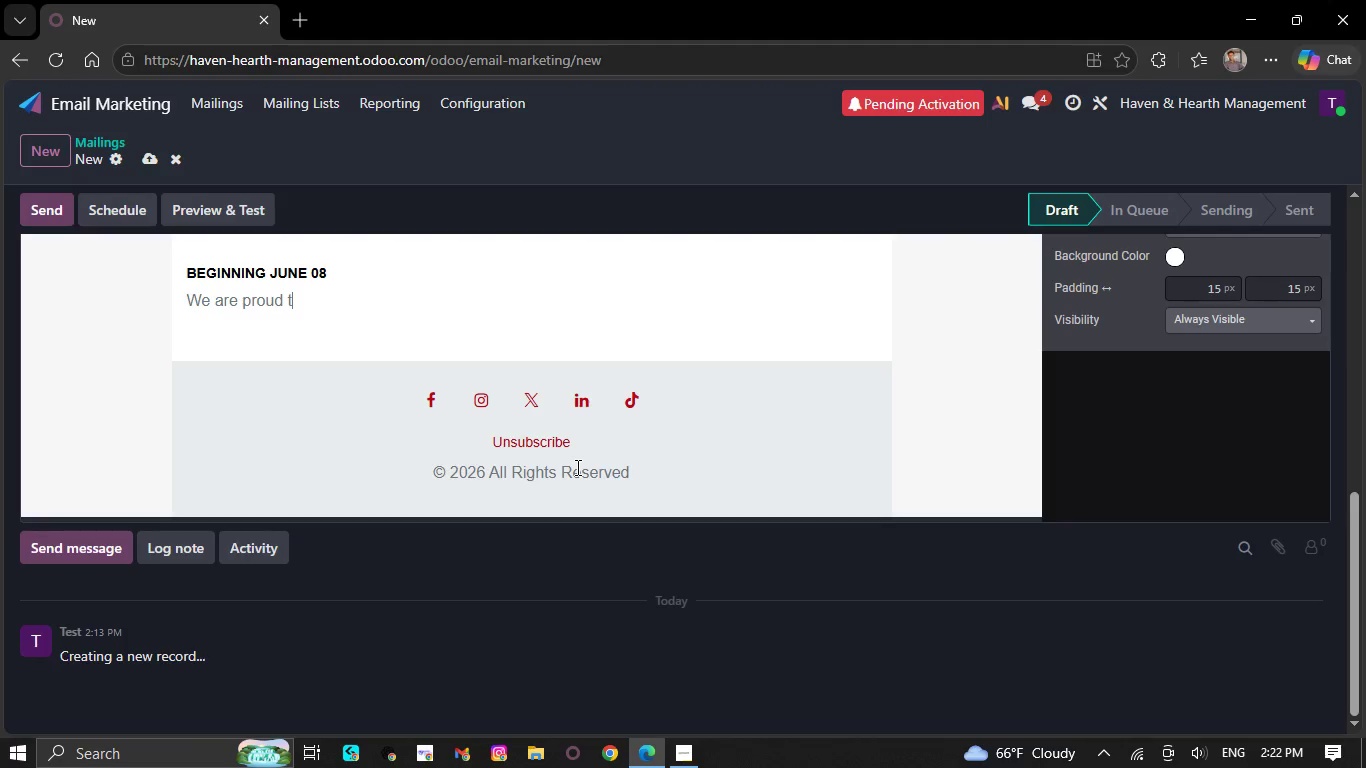 
key(Backspace)
 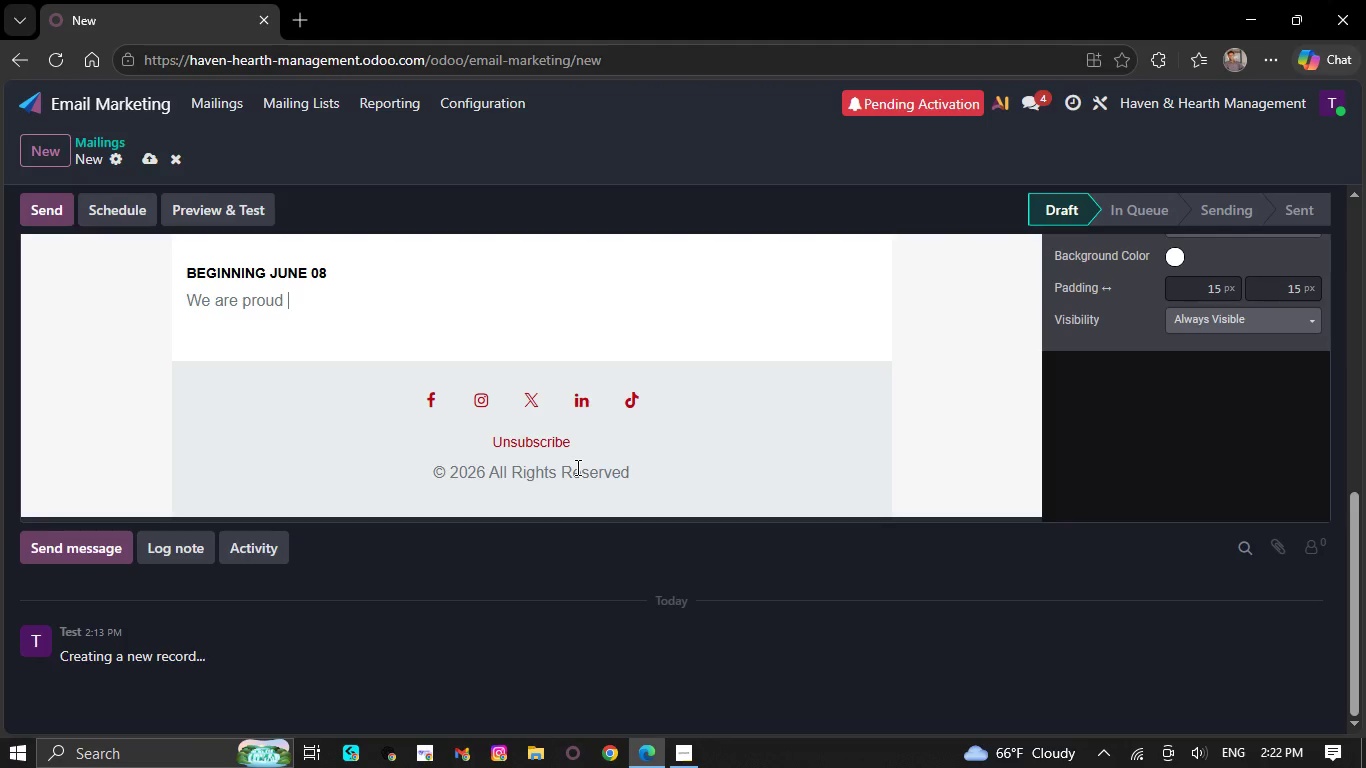 
key(Backspace)
 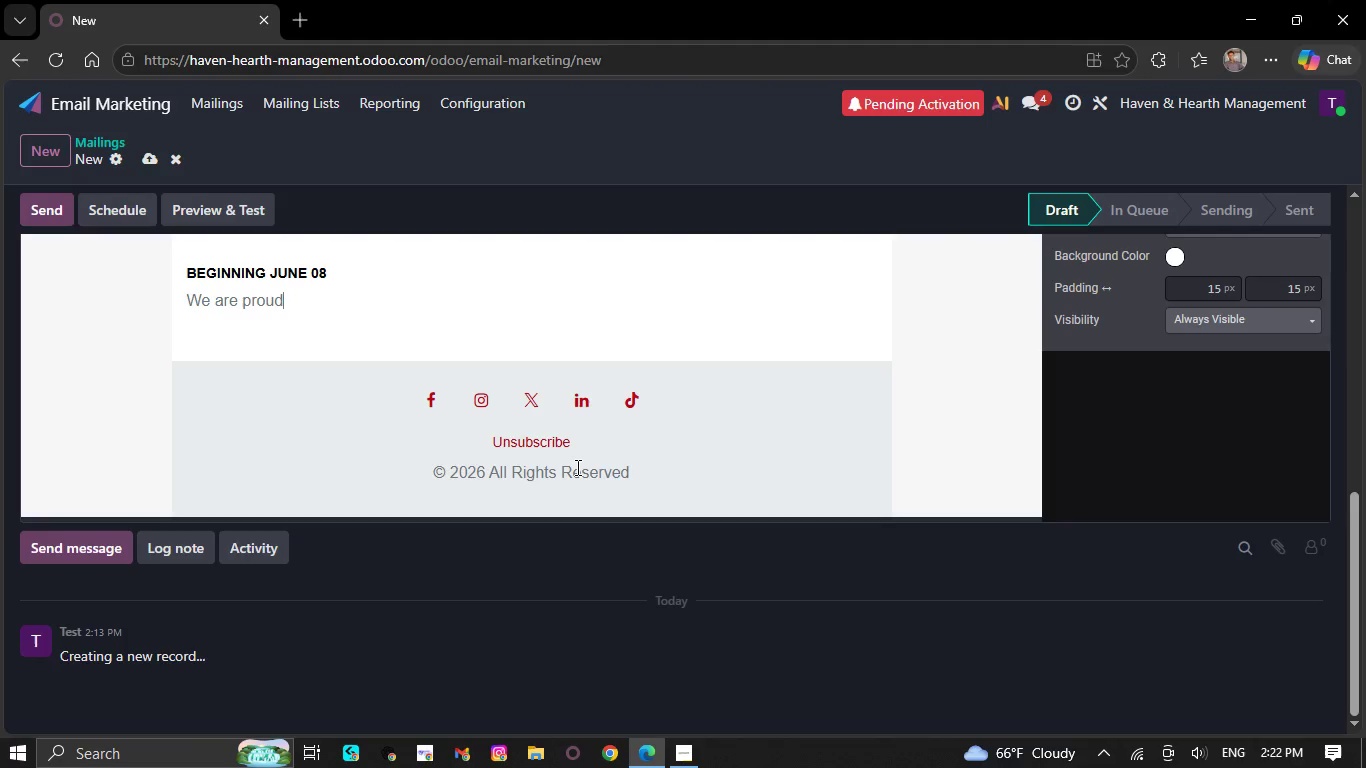 
key(Backspace)
 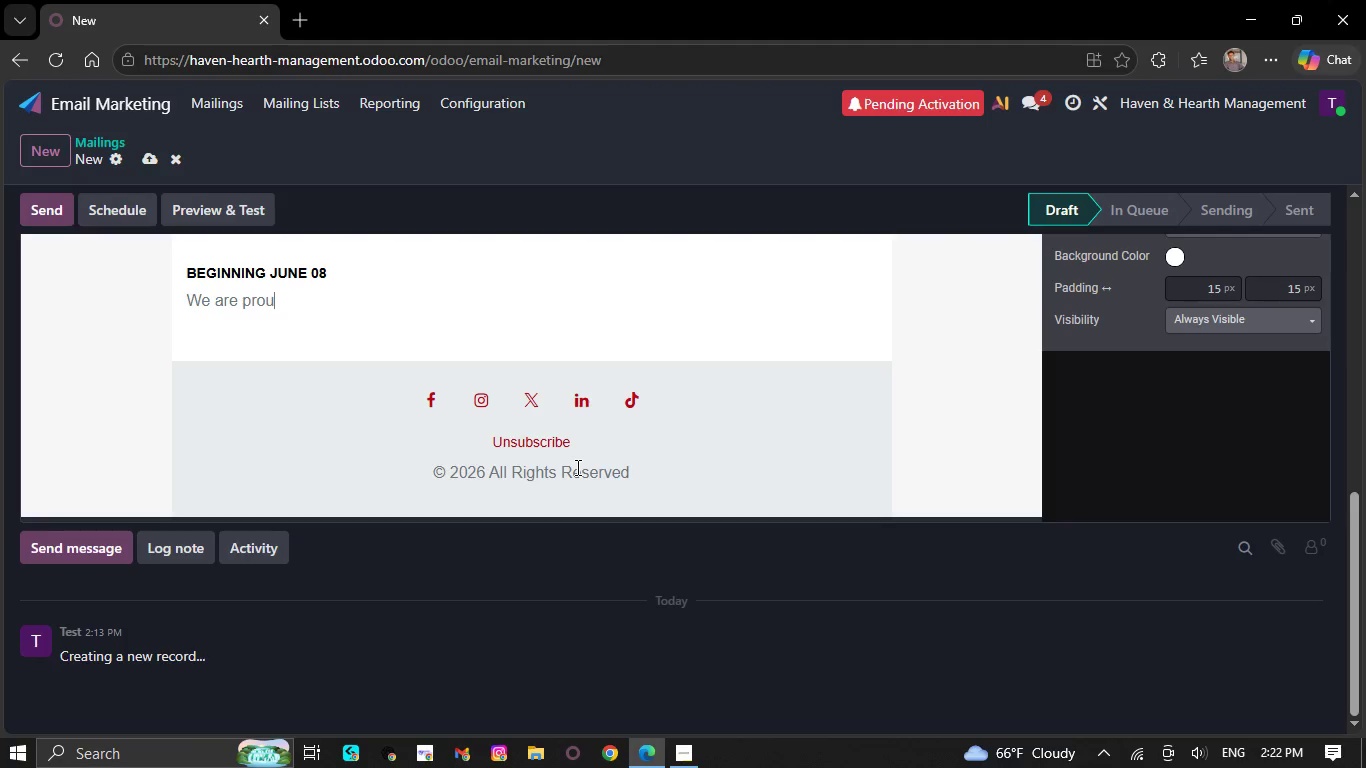 
key(Backspace)
 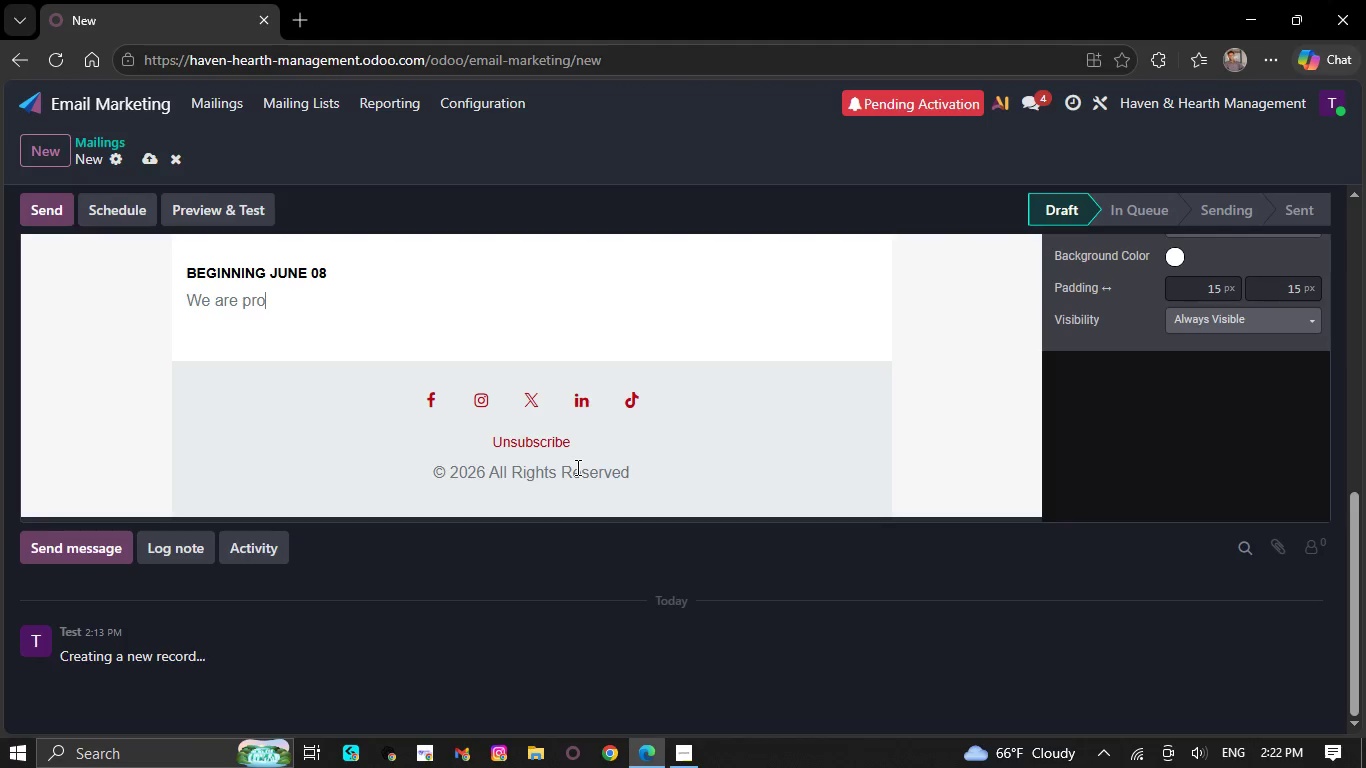 
key(Backspace)
 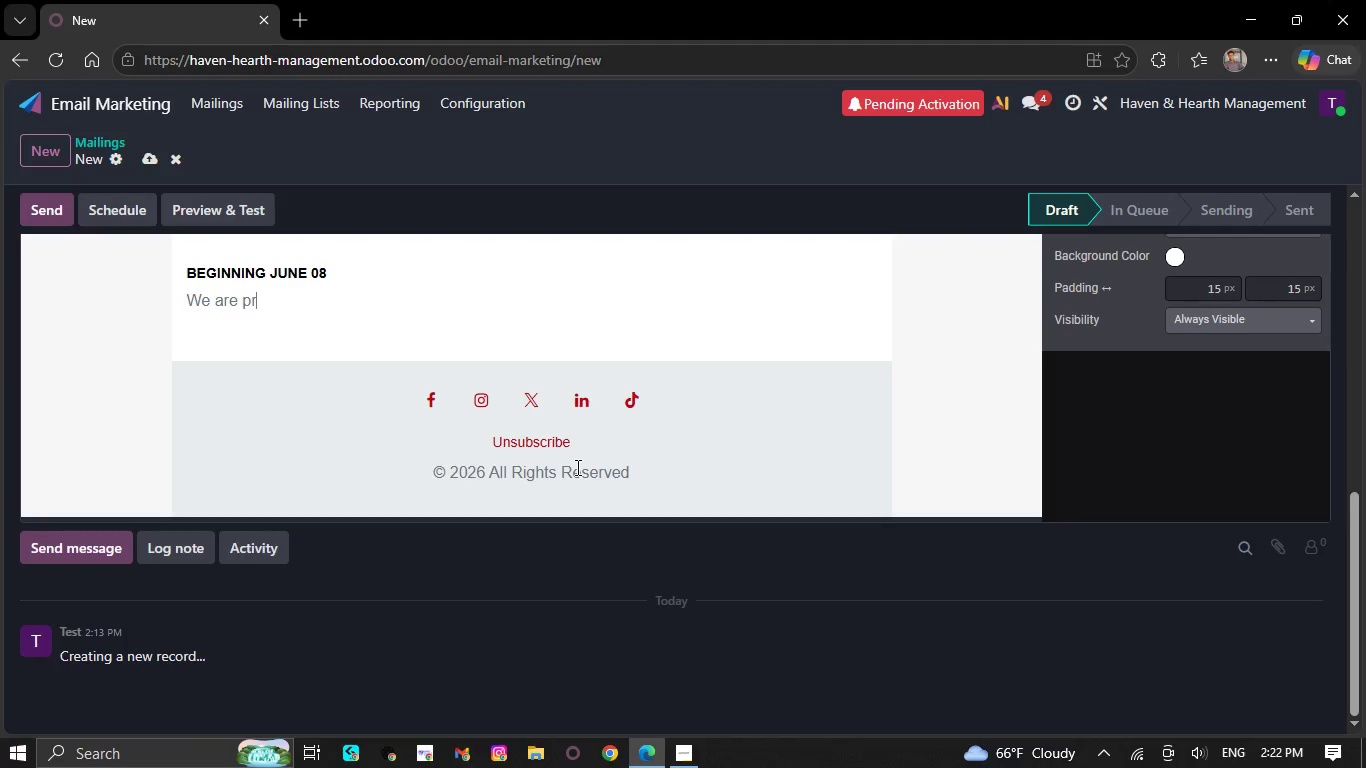 
key(Backspace)
 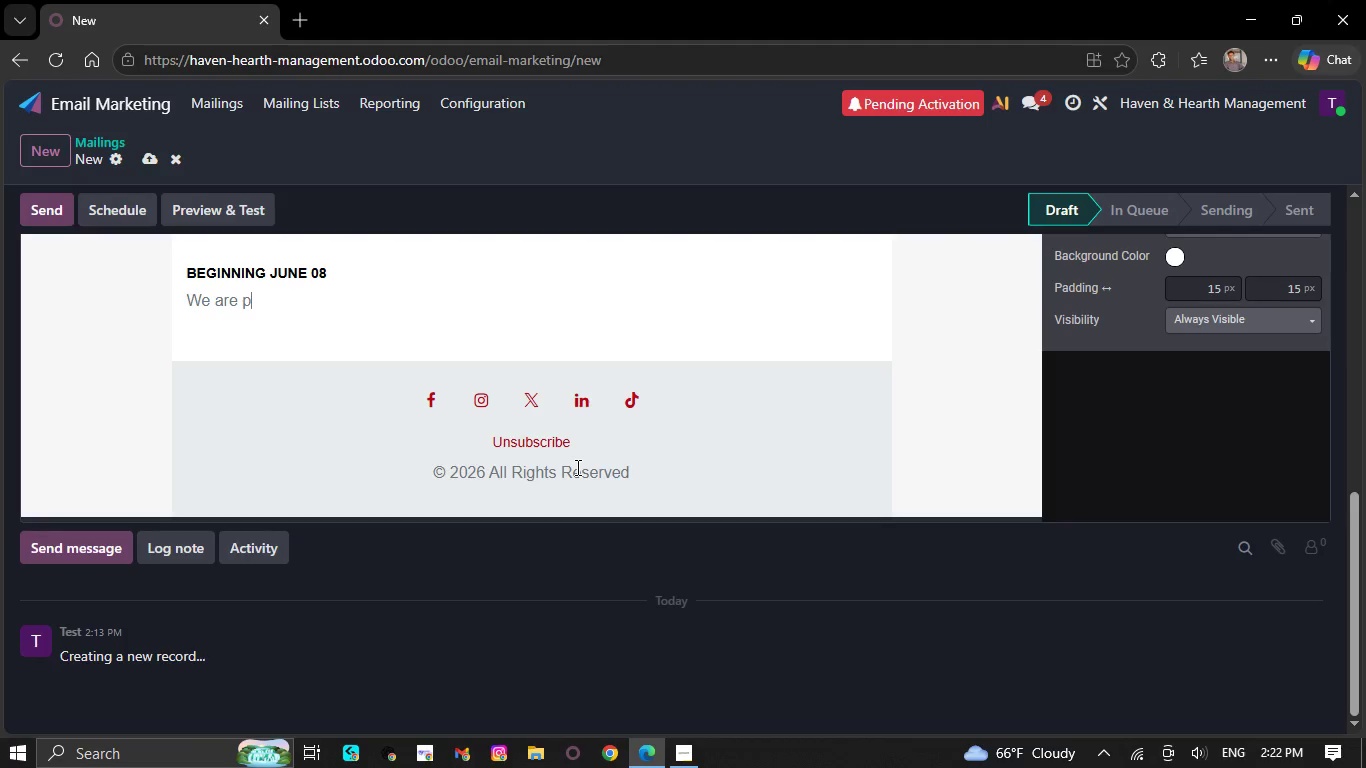 
key(Backspace)
 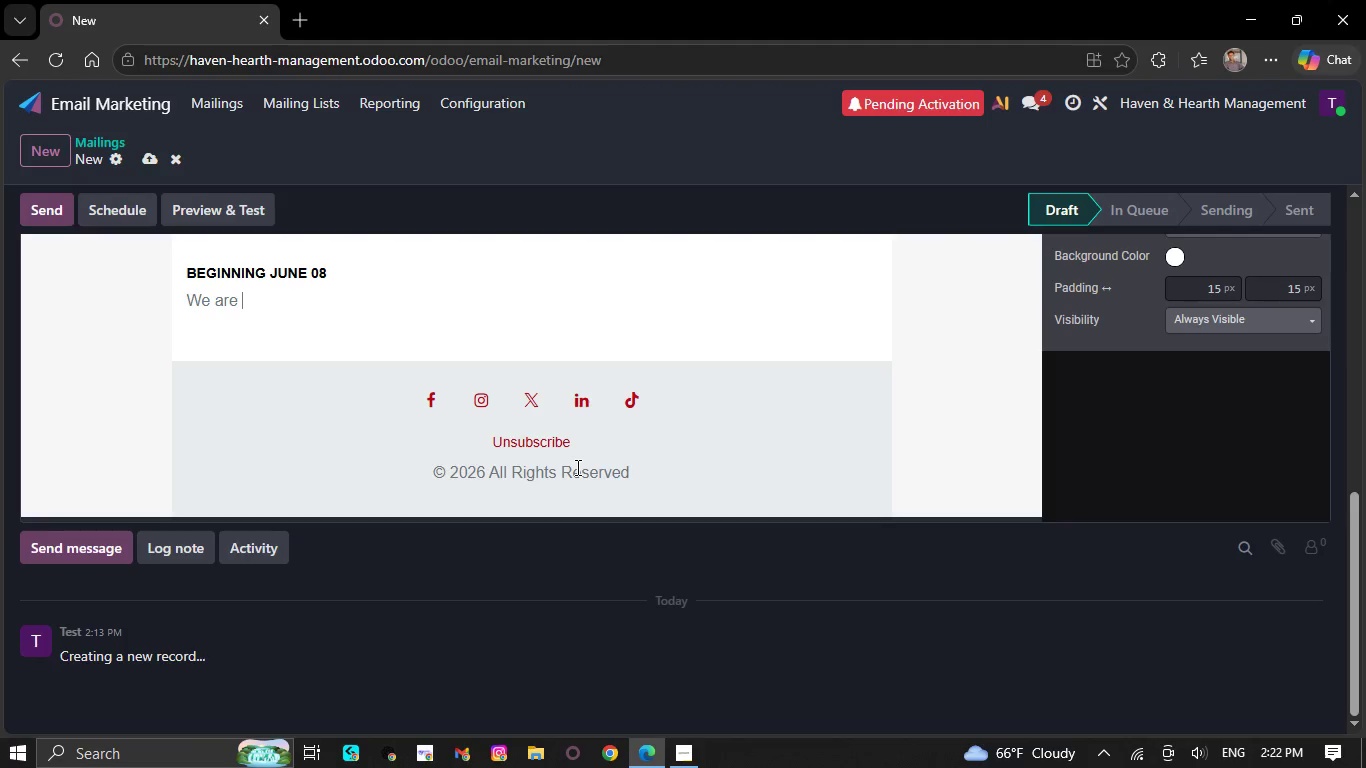 
key(Backspace)
 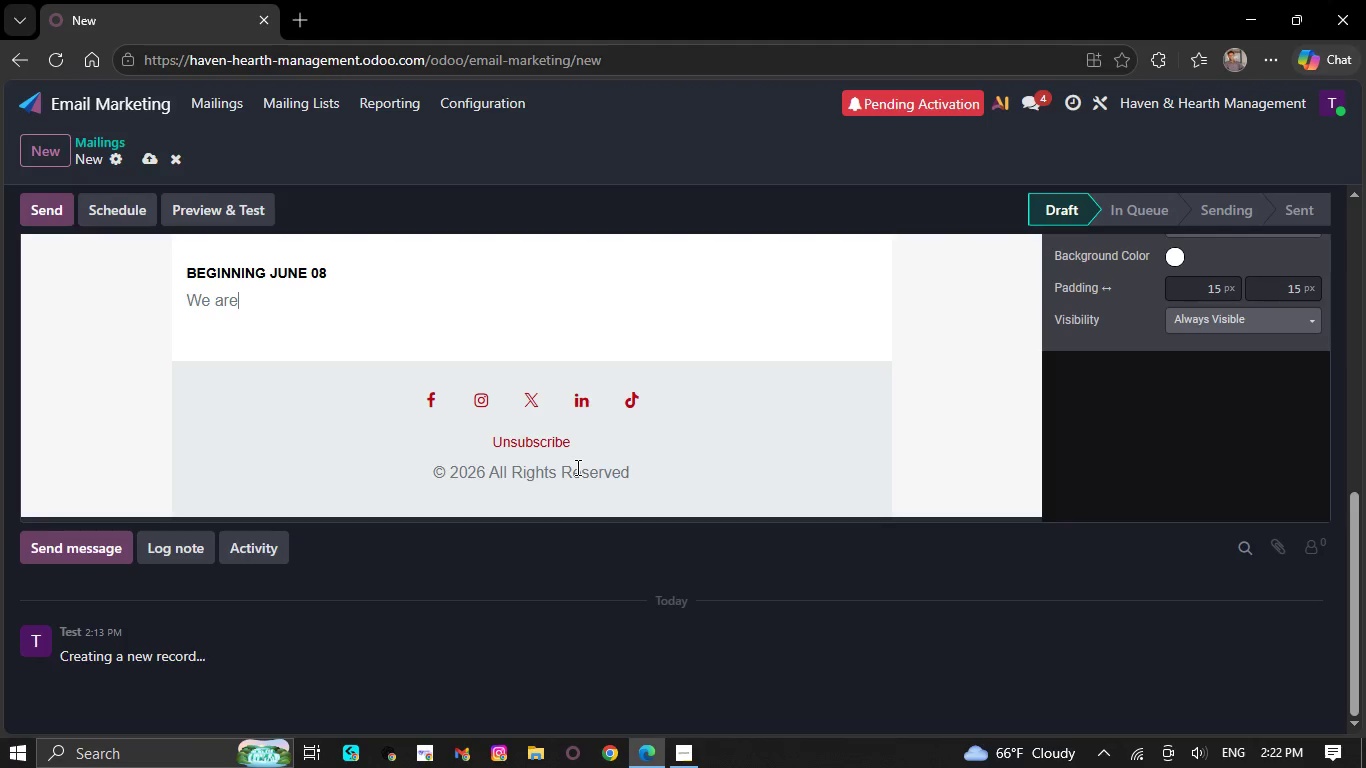 
key(Backspace)
 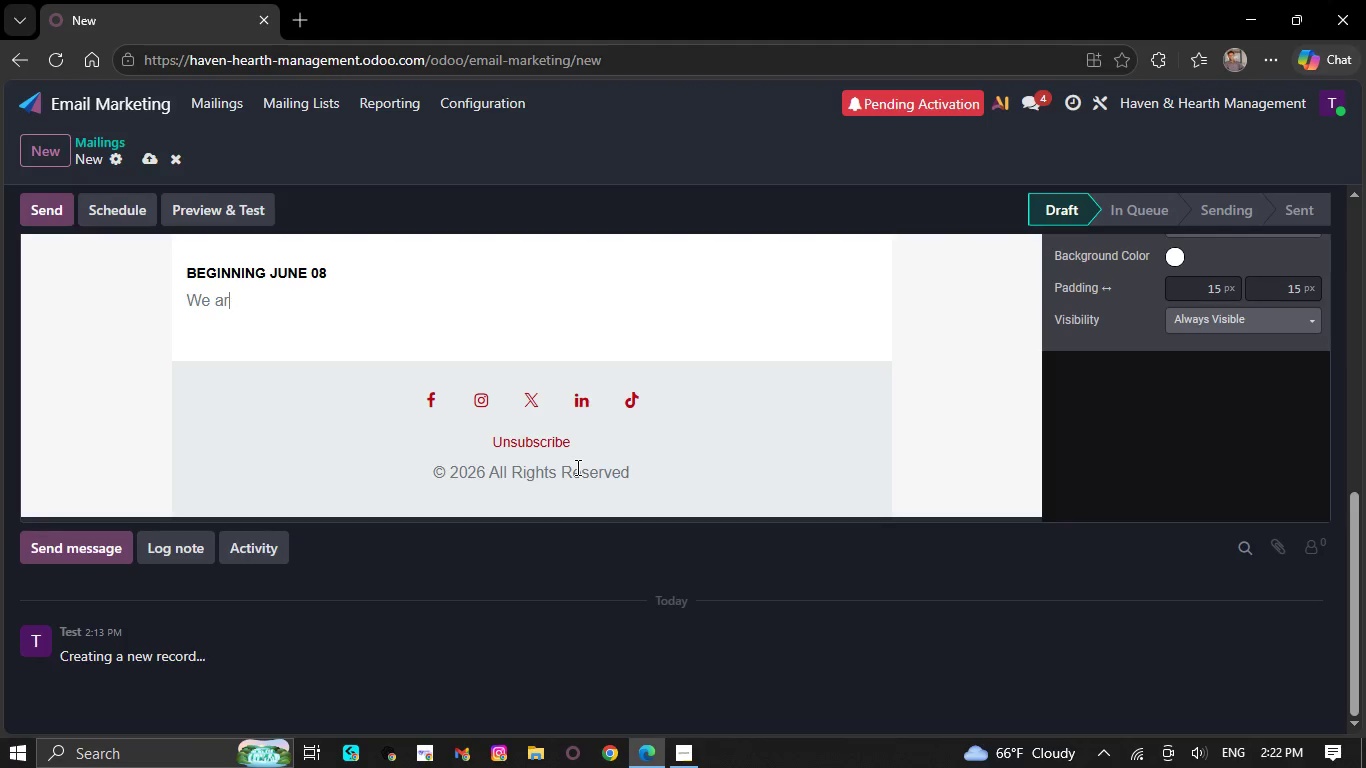 
key(Backspace)
 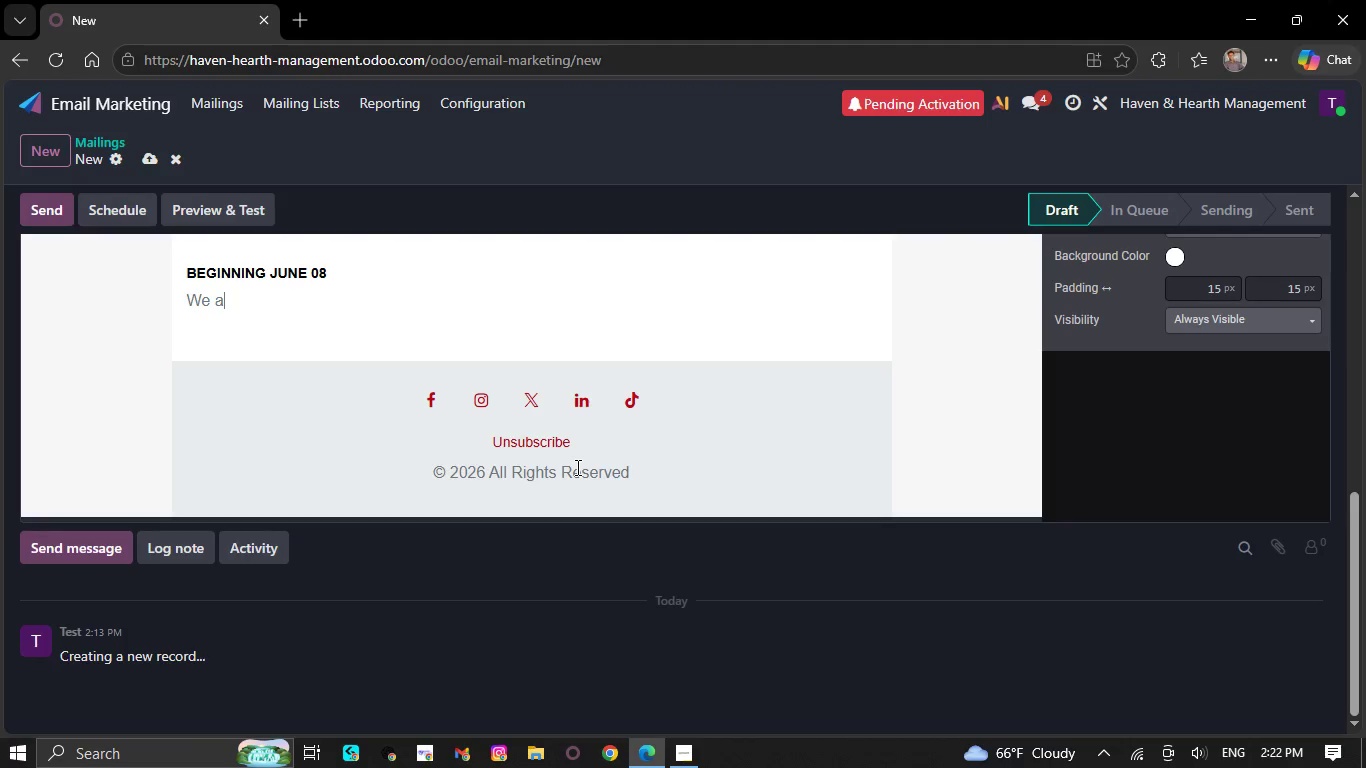 
key(Backspace)
 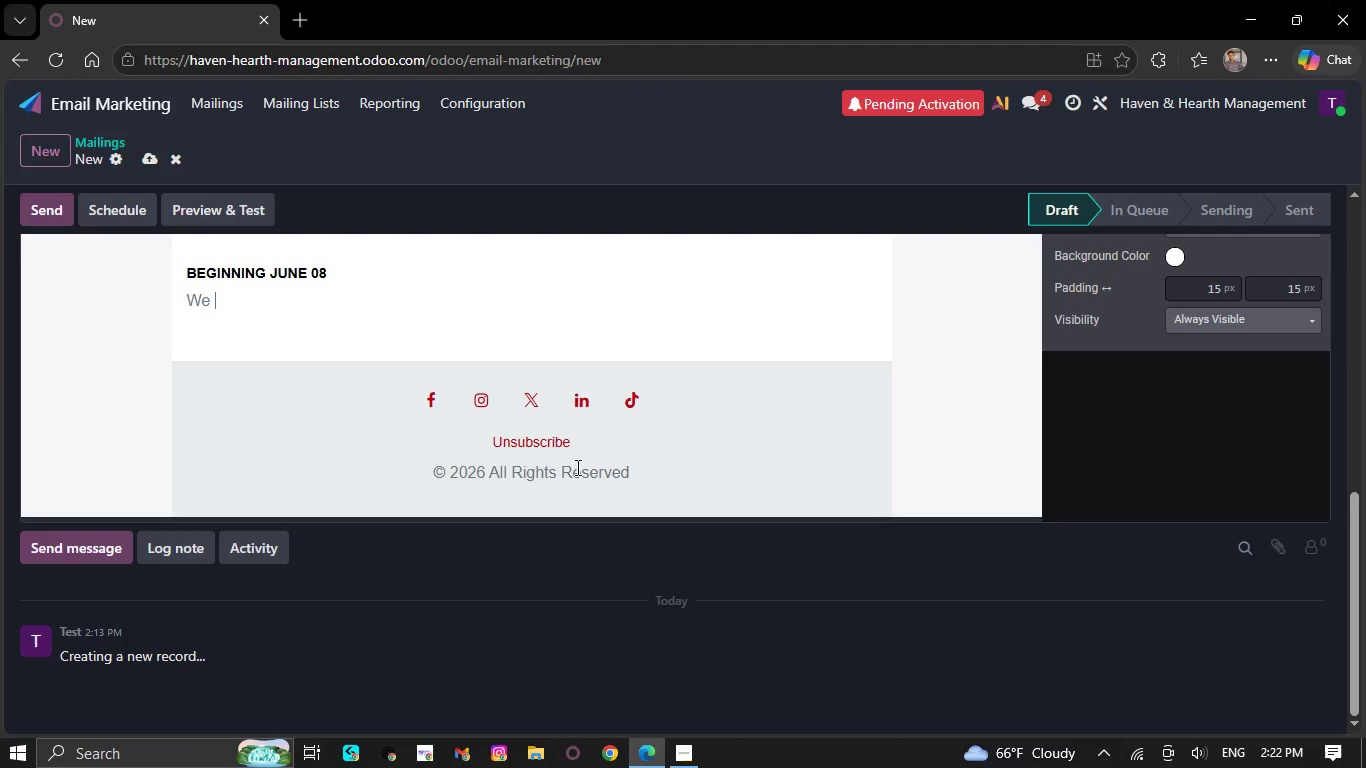 
key(Backspace)
 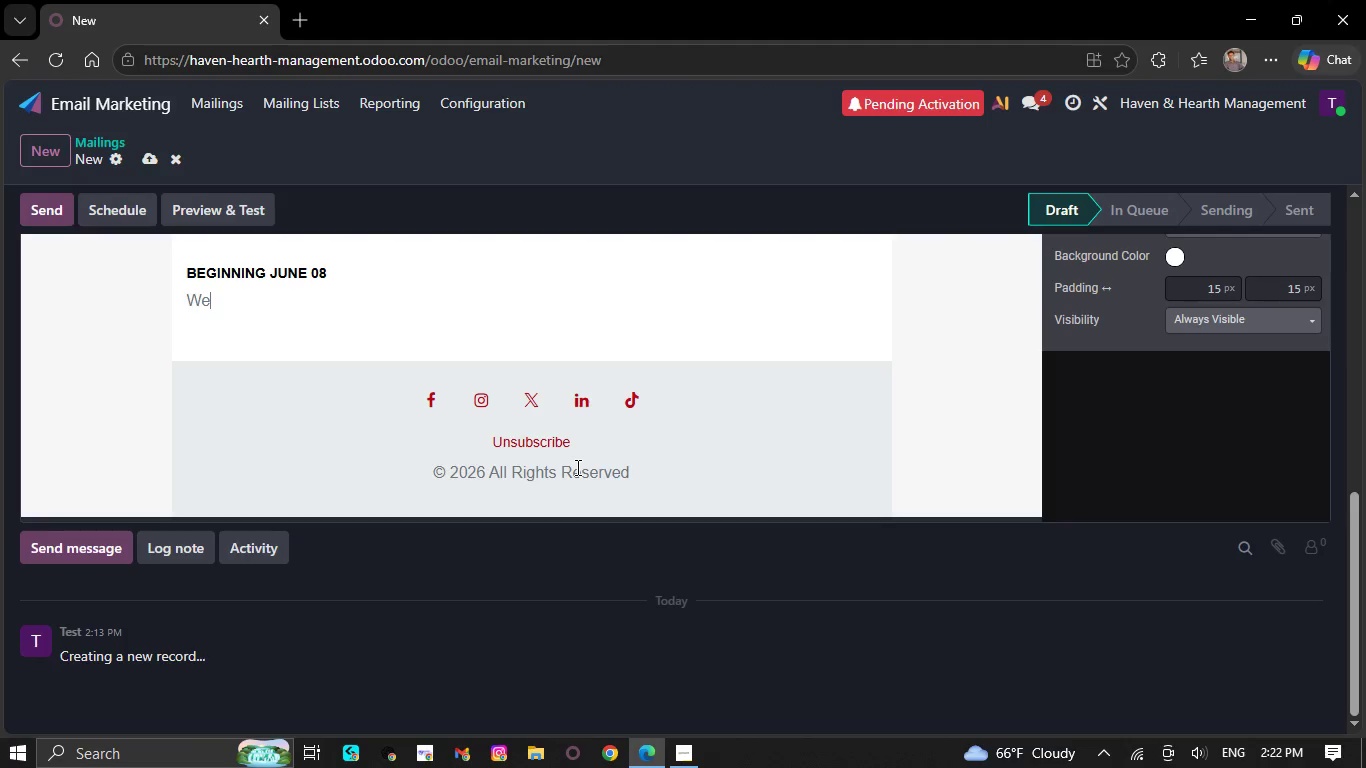 
key(Backspace)
 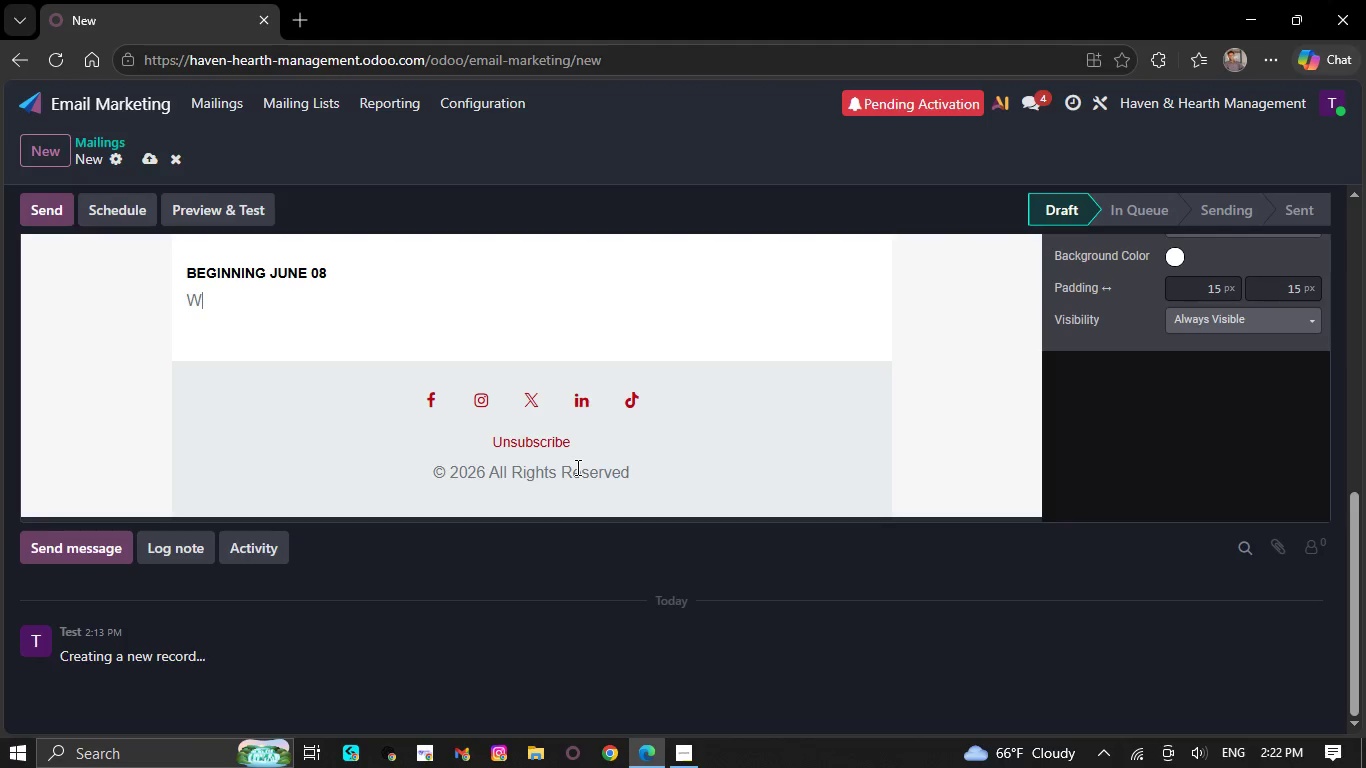 
key(Backspace)
 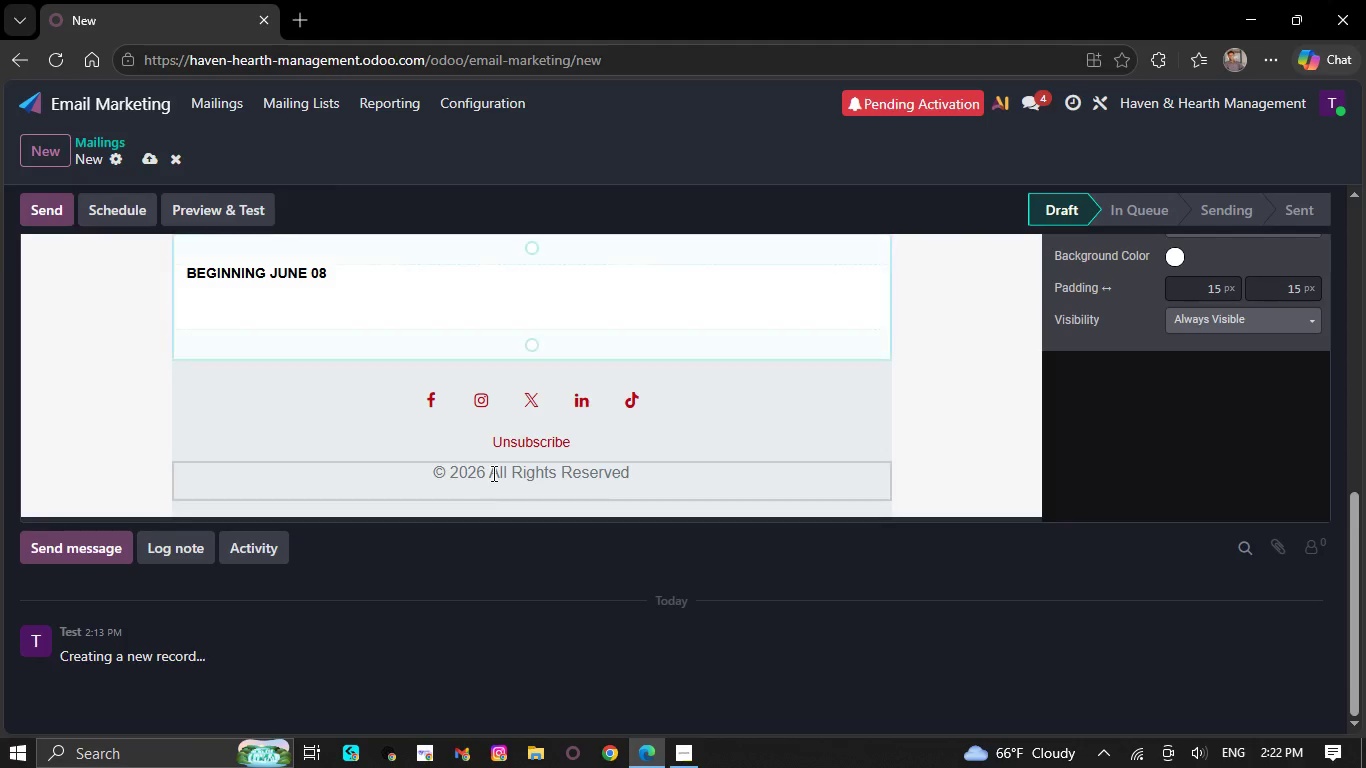 
scroll: coordinate [528, 442], scroll_direction: up, amount: 7.0
 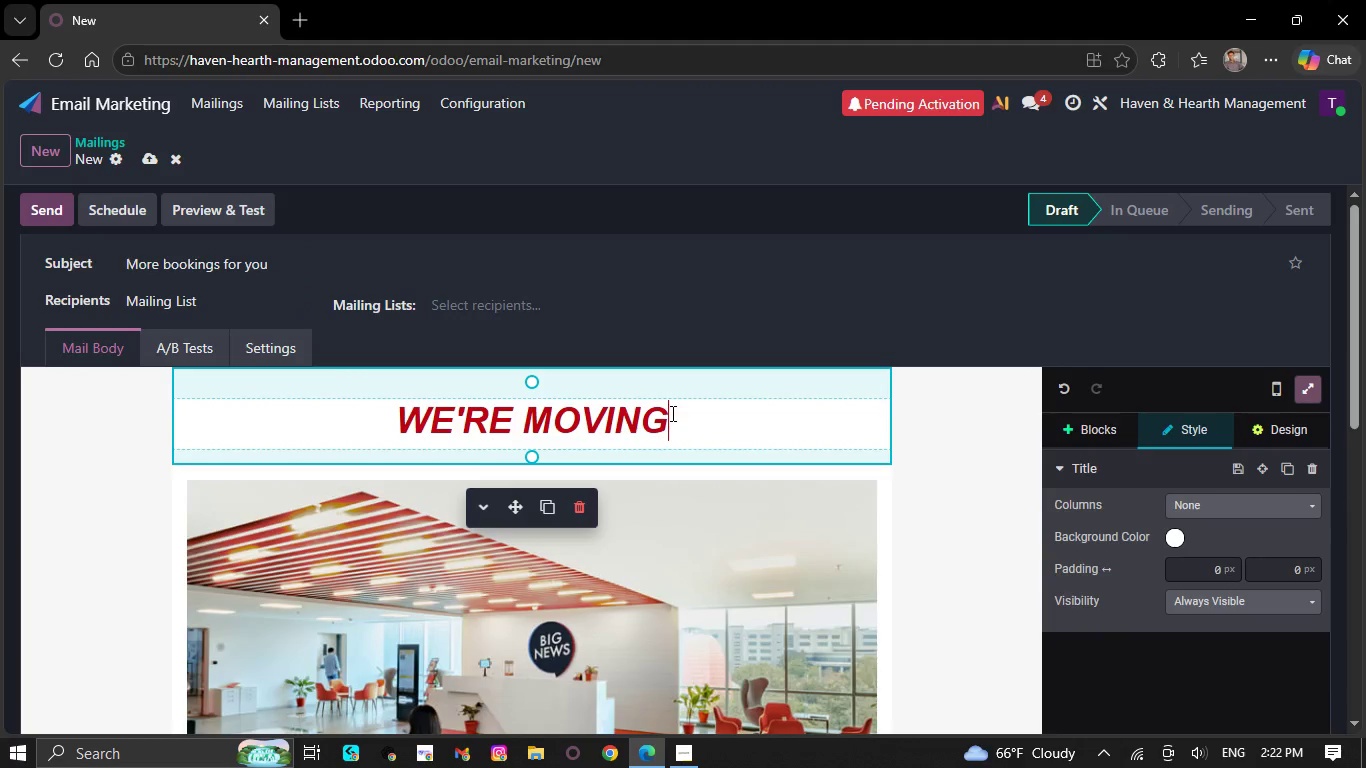 
key(Backspace)
 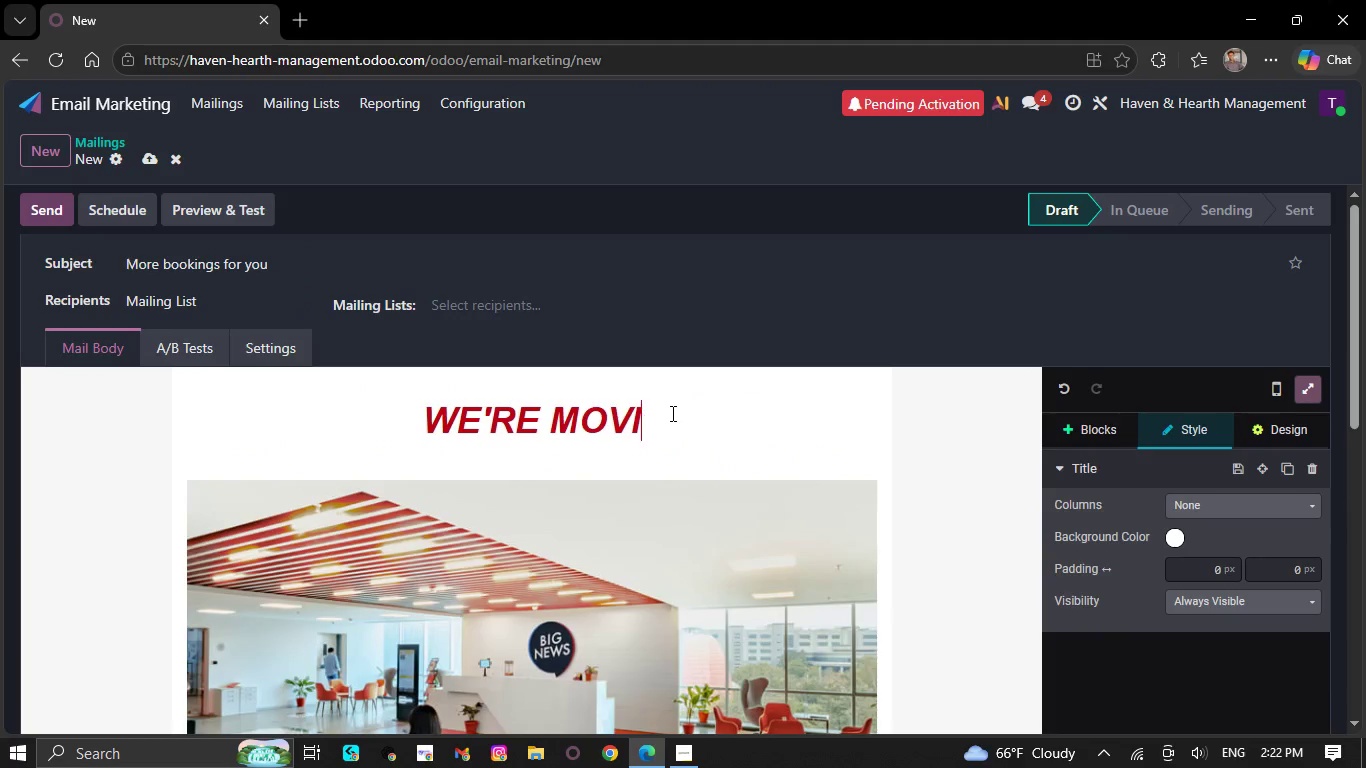 
key(Backspace)
 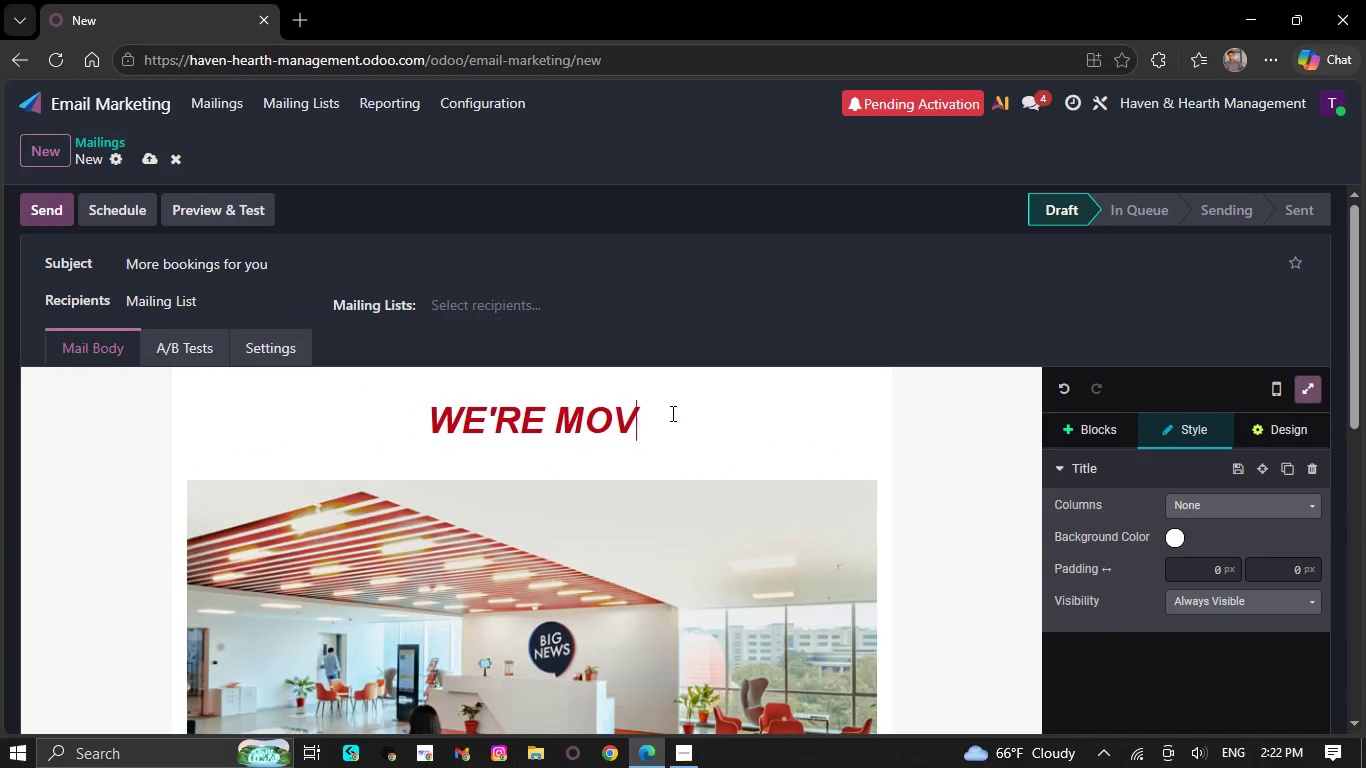 
key(Backspace)
 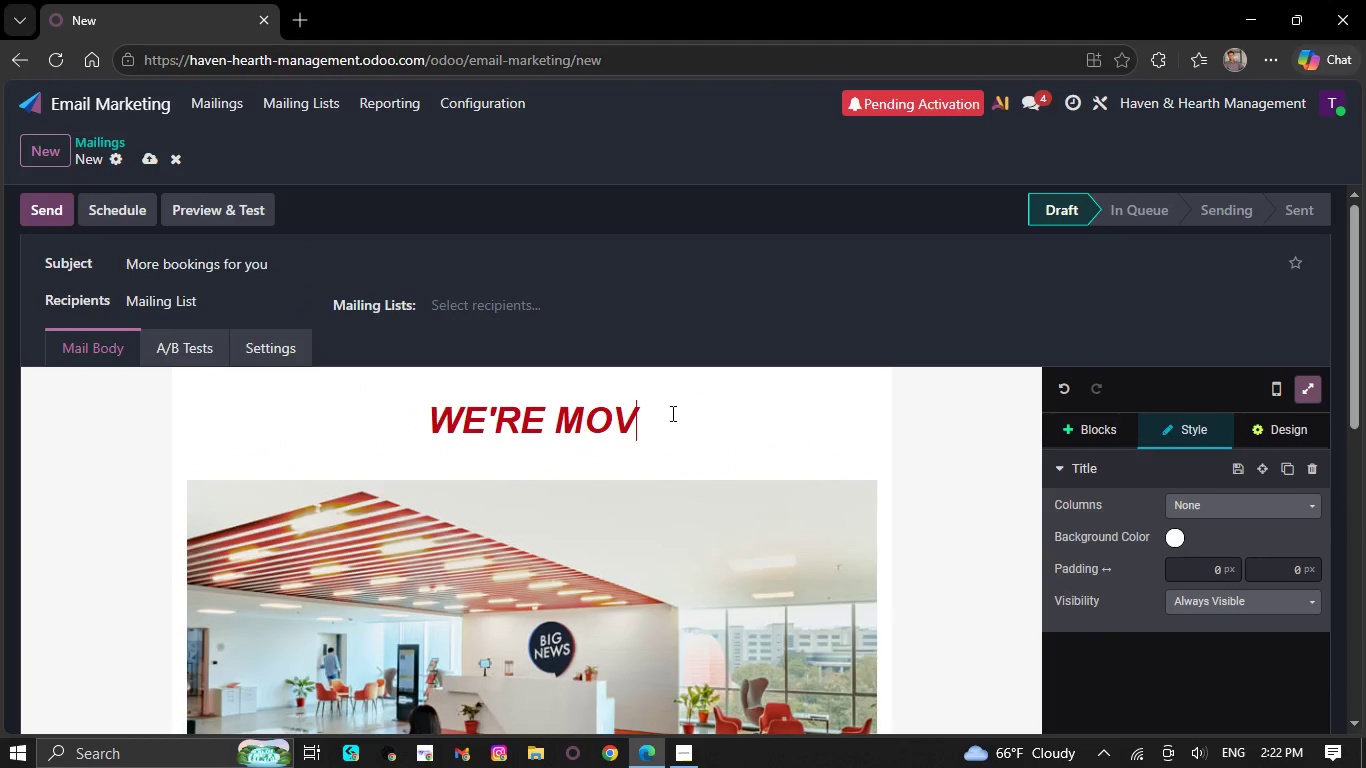 
key(Backspace)
 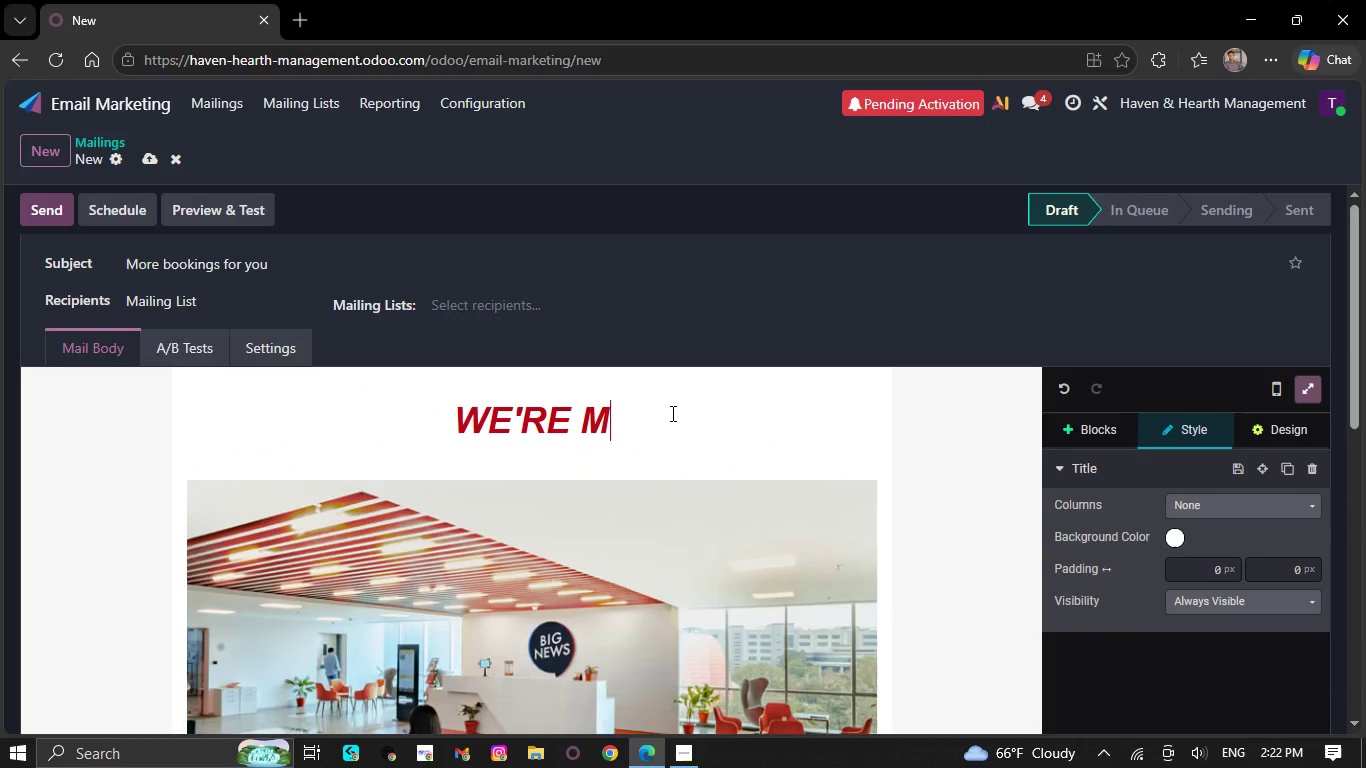 
key(Backspace)
 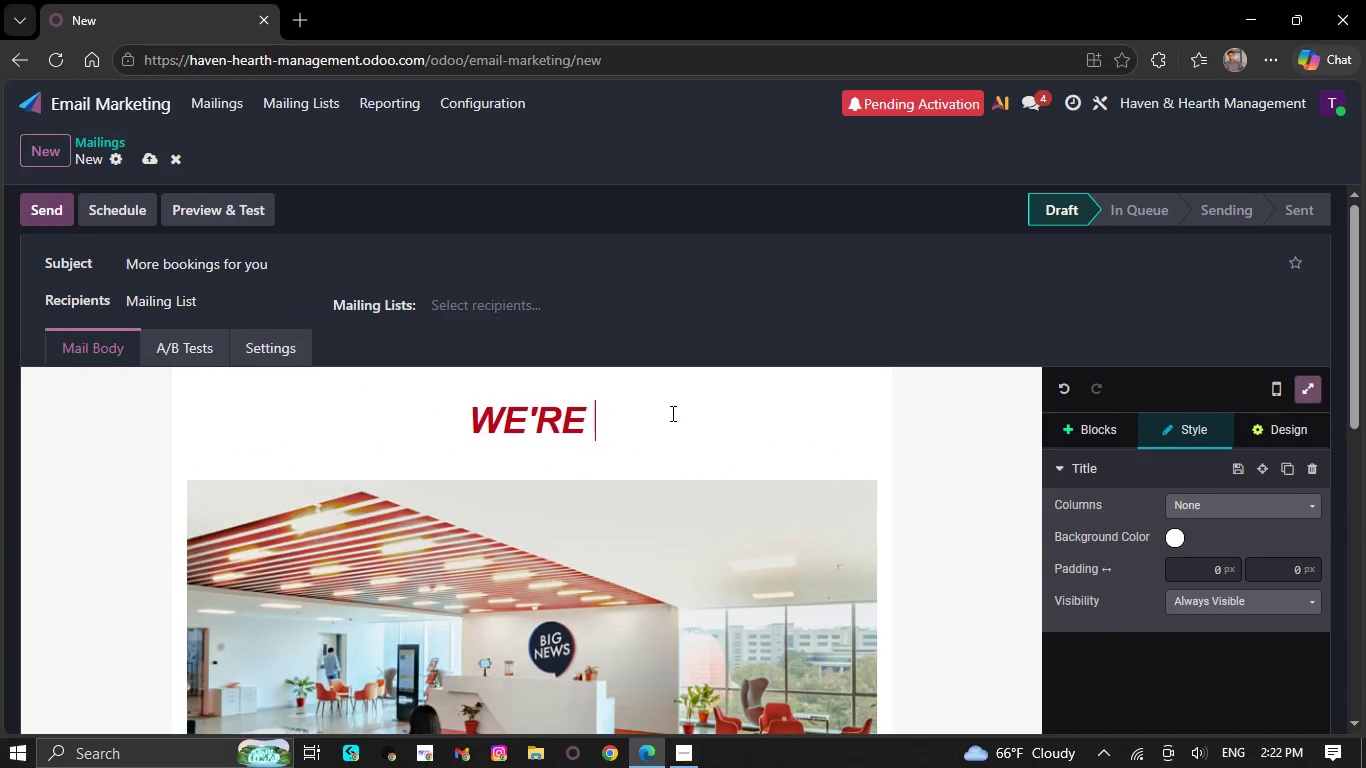 
key(Backspace)
 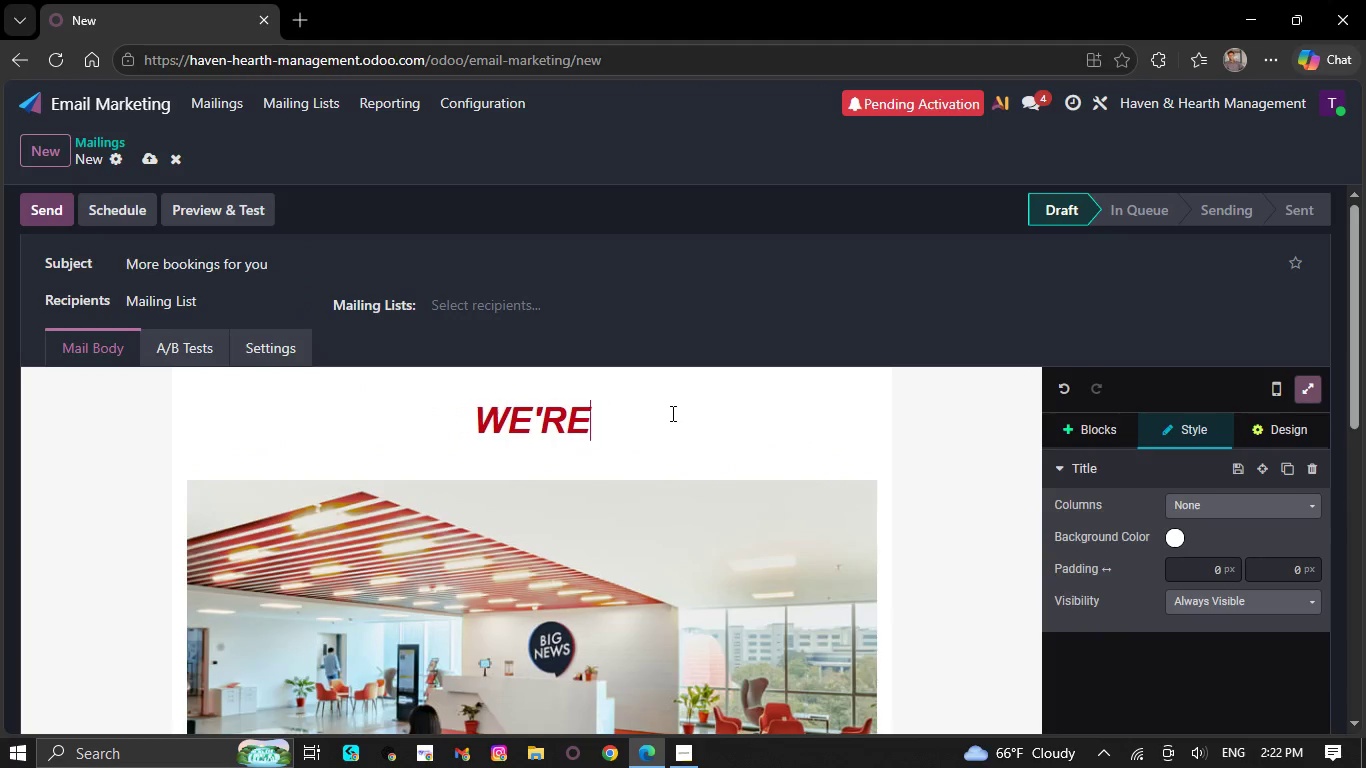 
key(Backspace)
 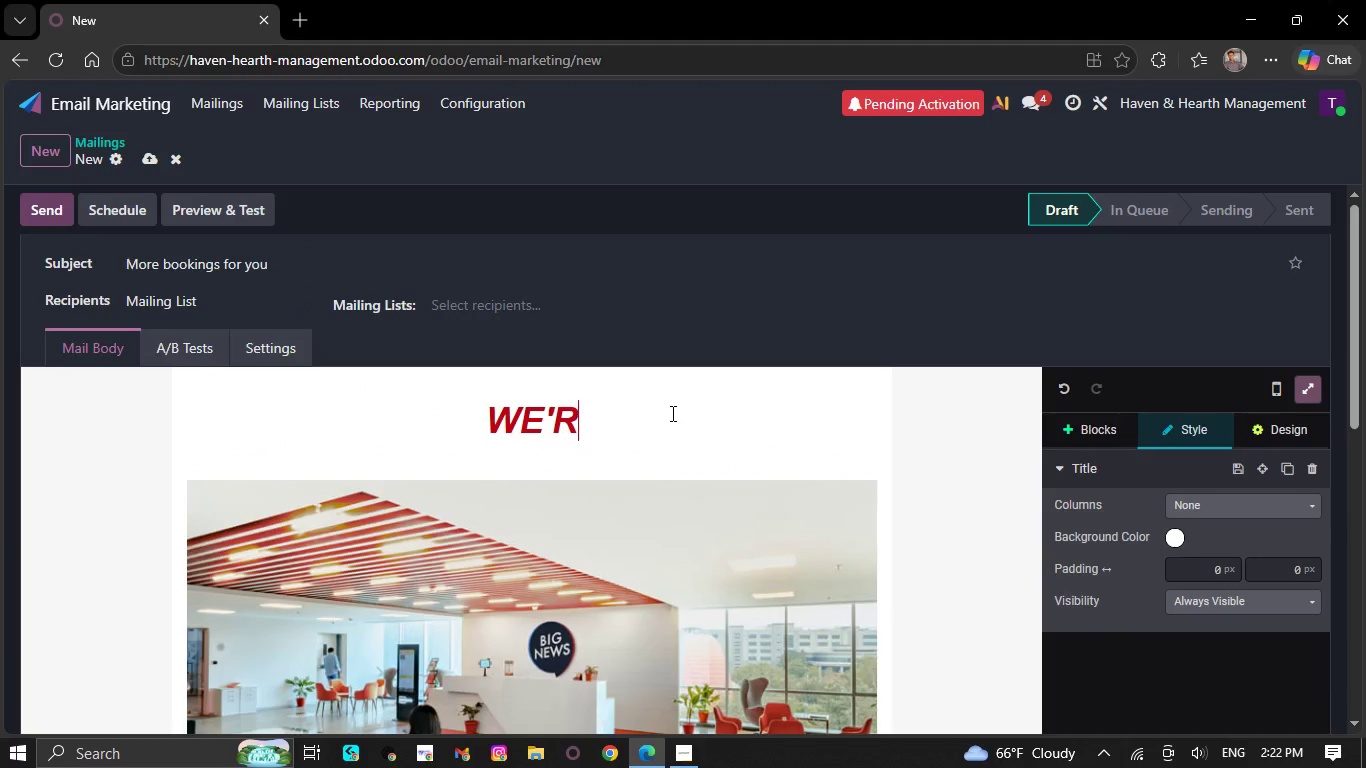 
key(Backspace)
 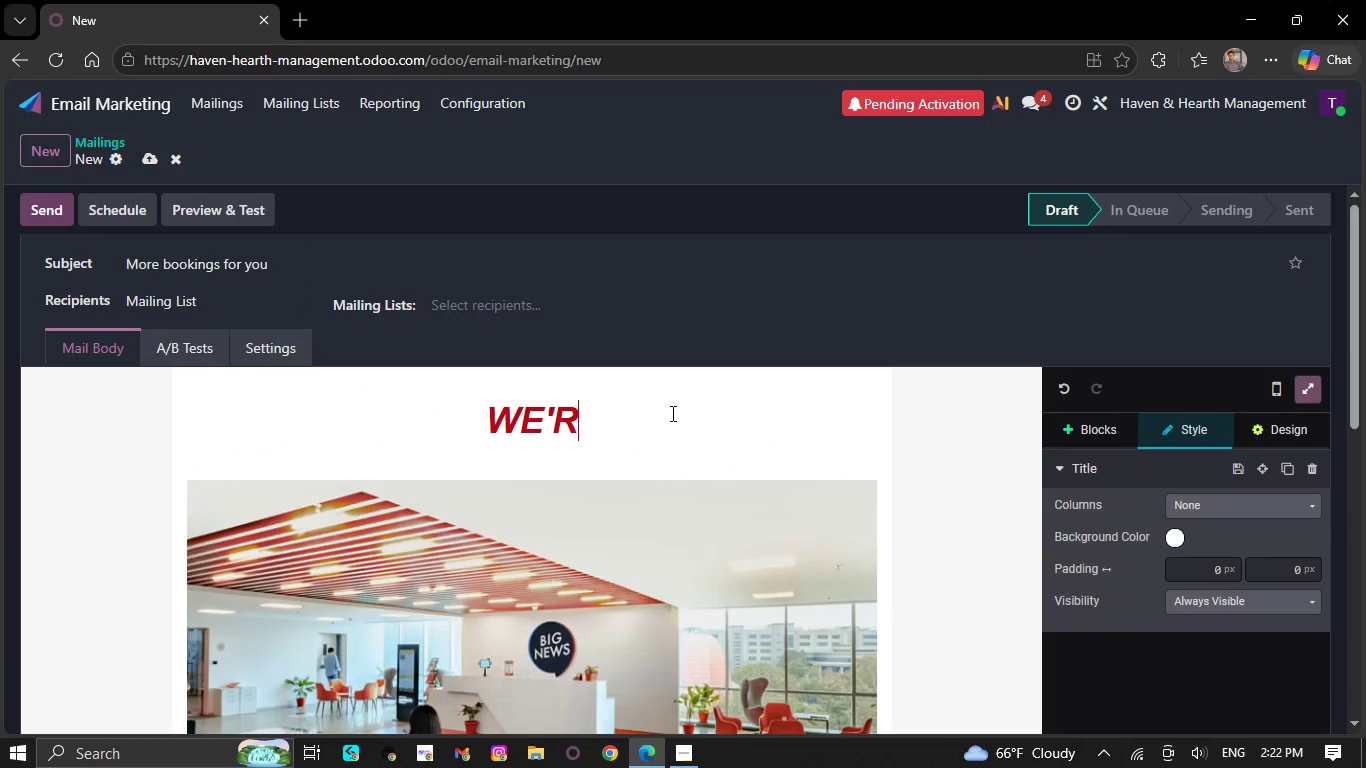 
key(Backspace)
 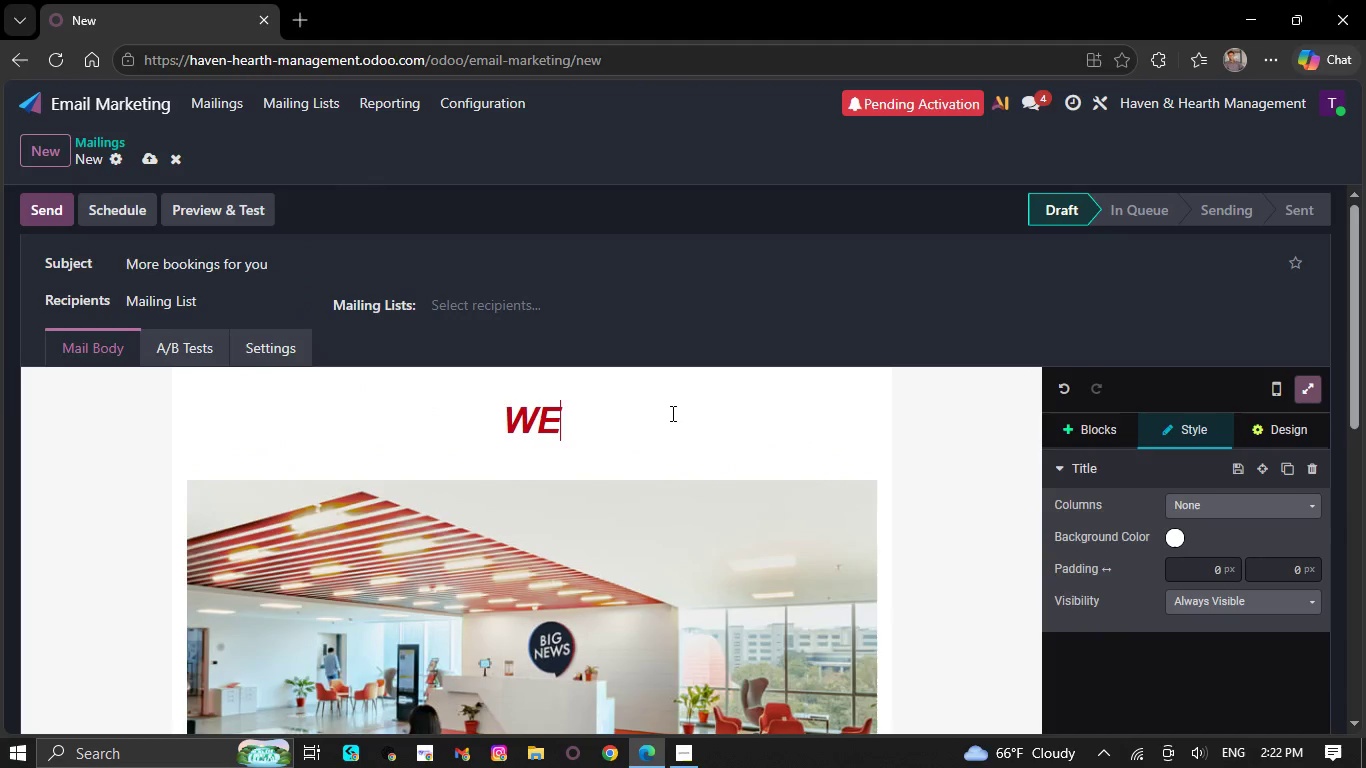 
key(Backspace)
 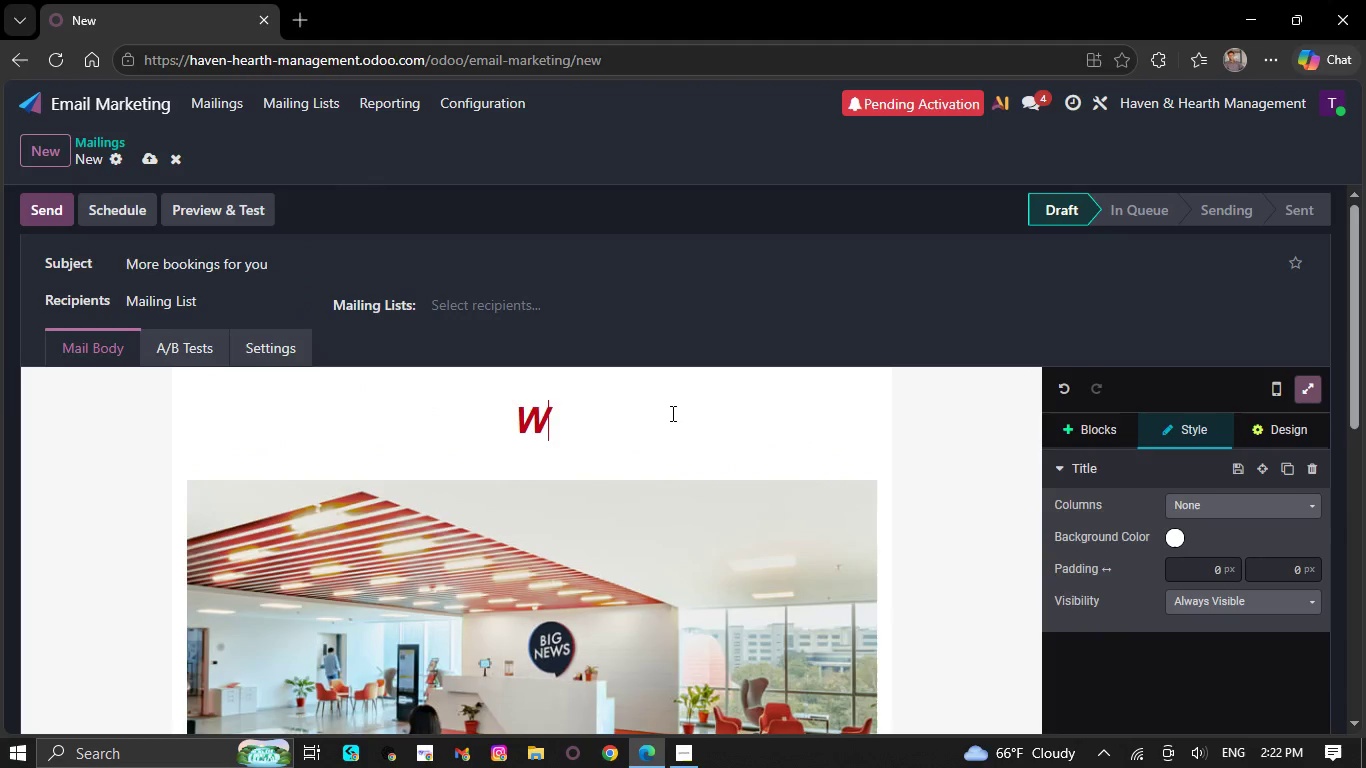 
key(Backspace)
 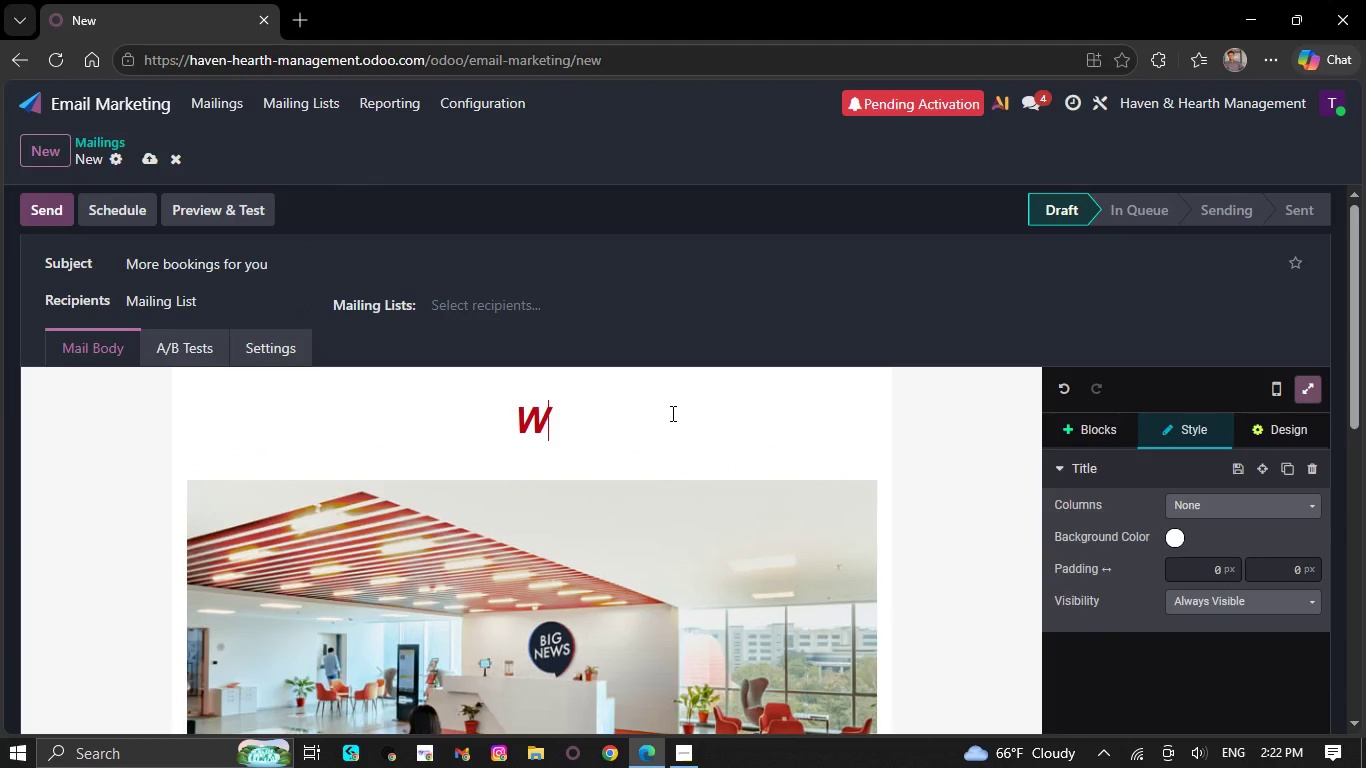 
key(Backspace)
 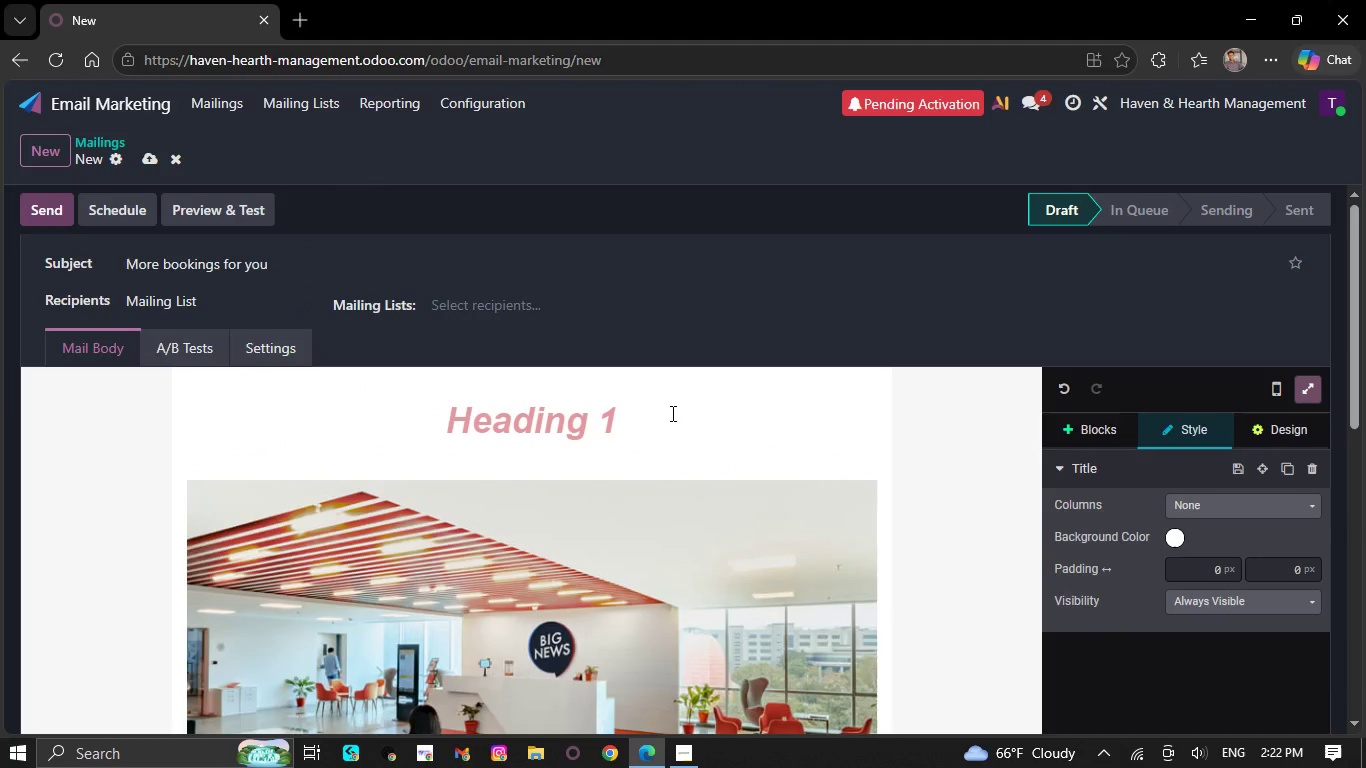 
key(Tab)
key(Backspace)
type(Hands-free c)
key(Backspace)
type(vacation rental management designed for premium property wo)
key(Backspace)
type(=)
key(Backspace)
key(Backspace)
type(owners)
 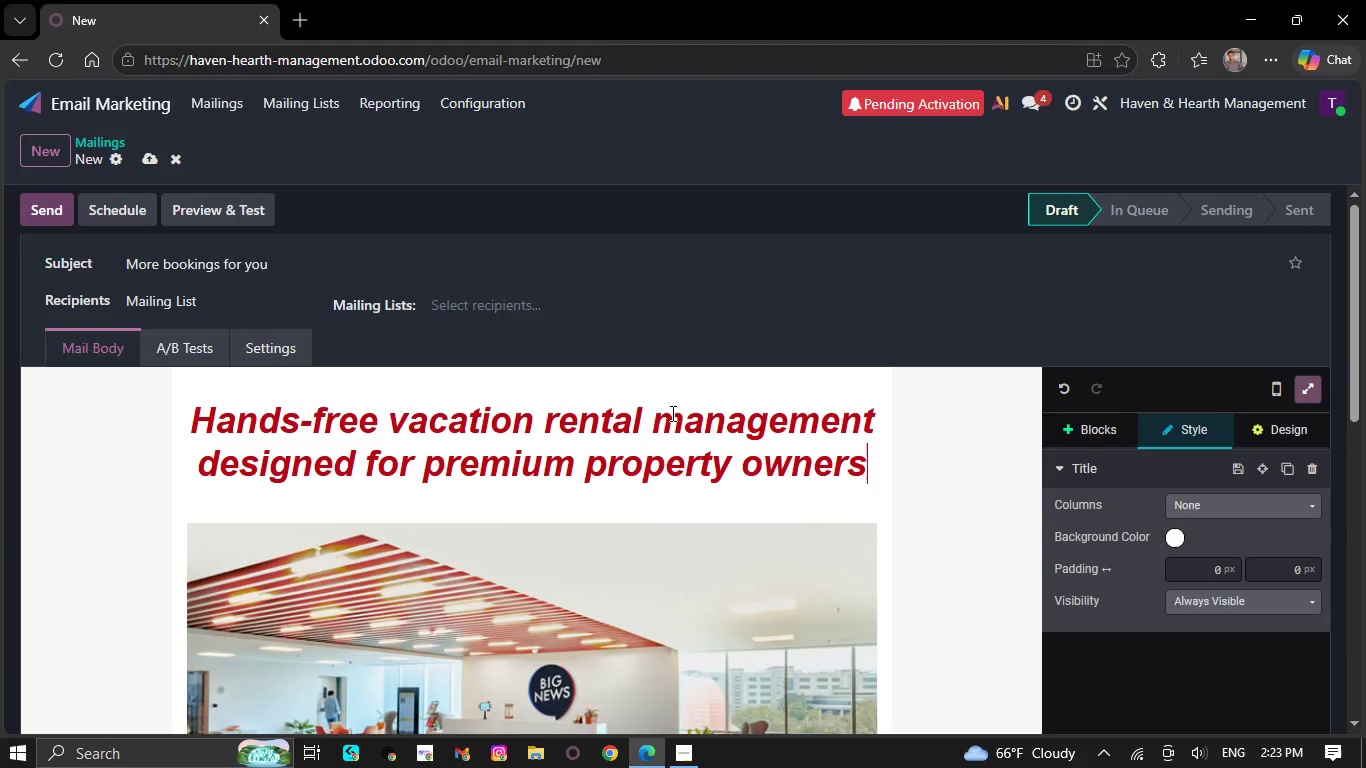 
key(Period)
 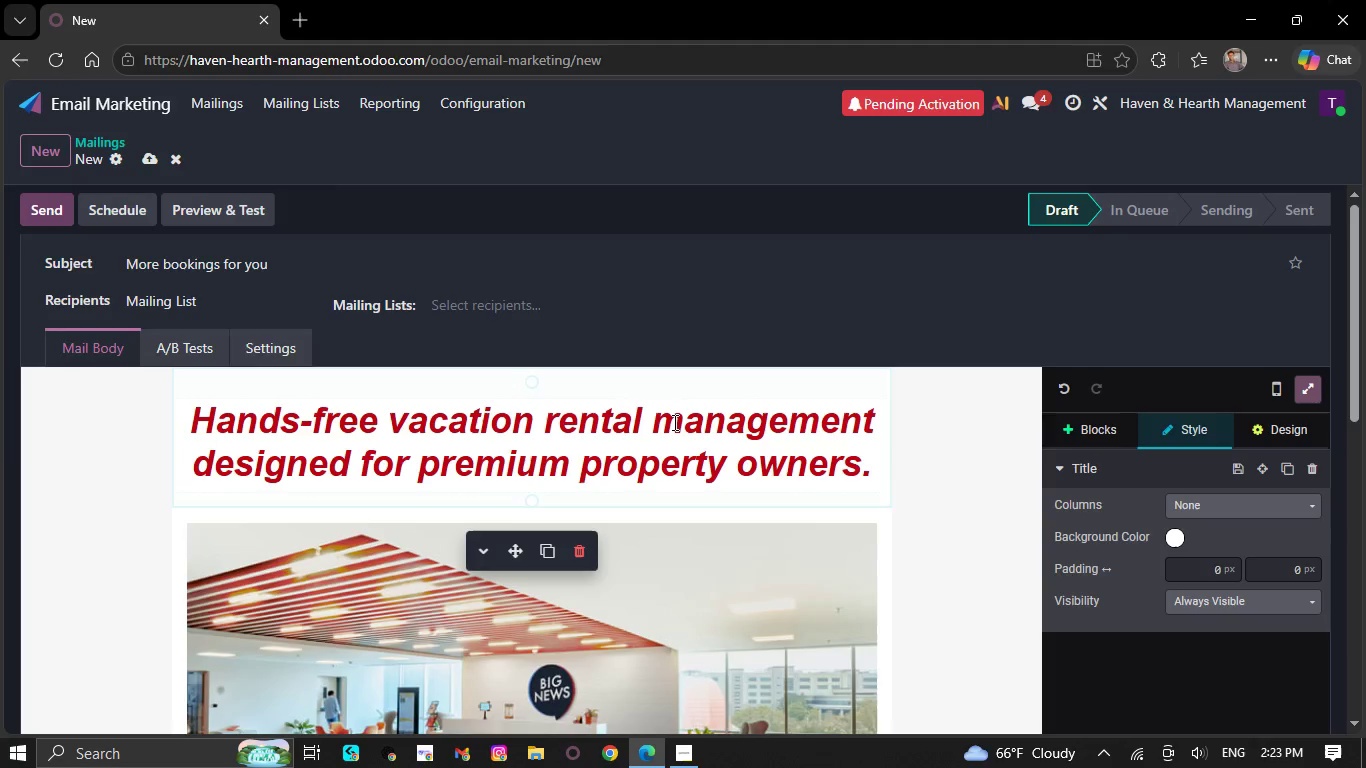 
scroll: coordinate [455, 406], scroll_direction: down, amount: 6.0
 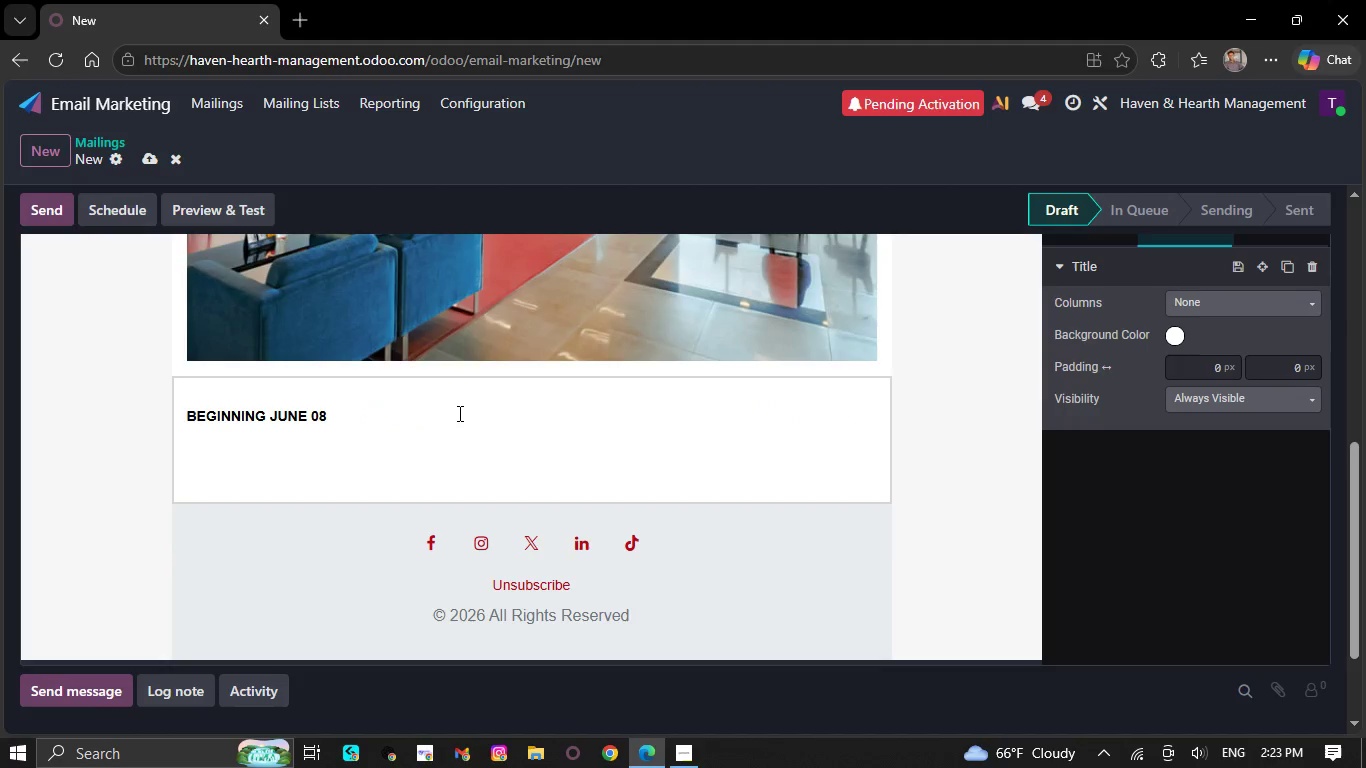 
left_click([458, 413])
 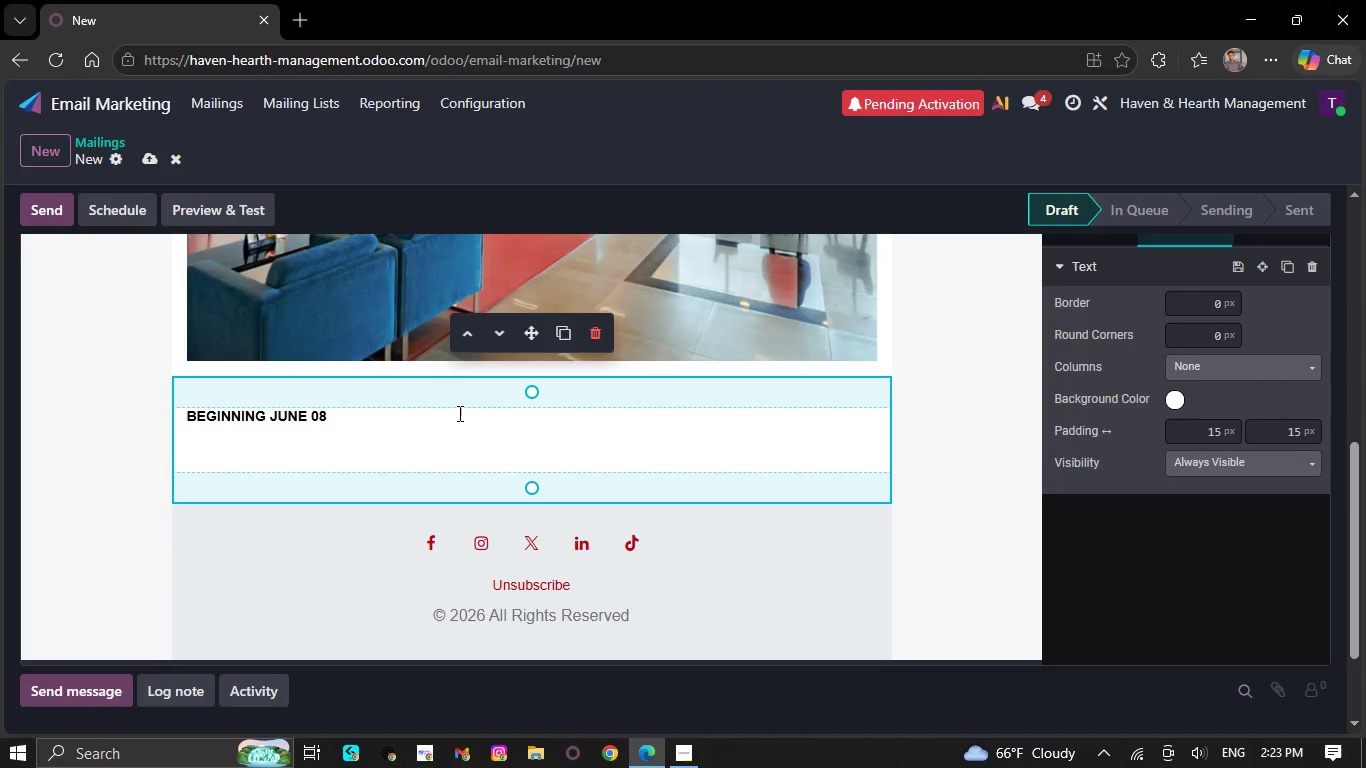 
key(Backspace)
 